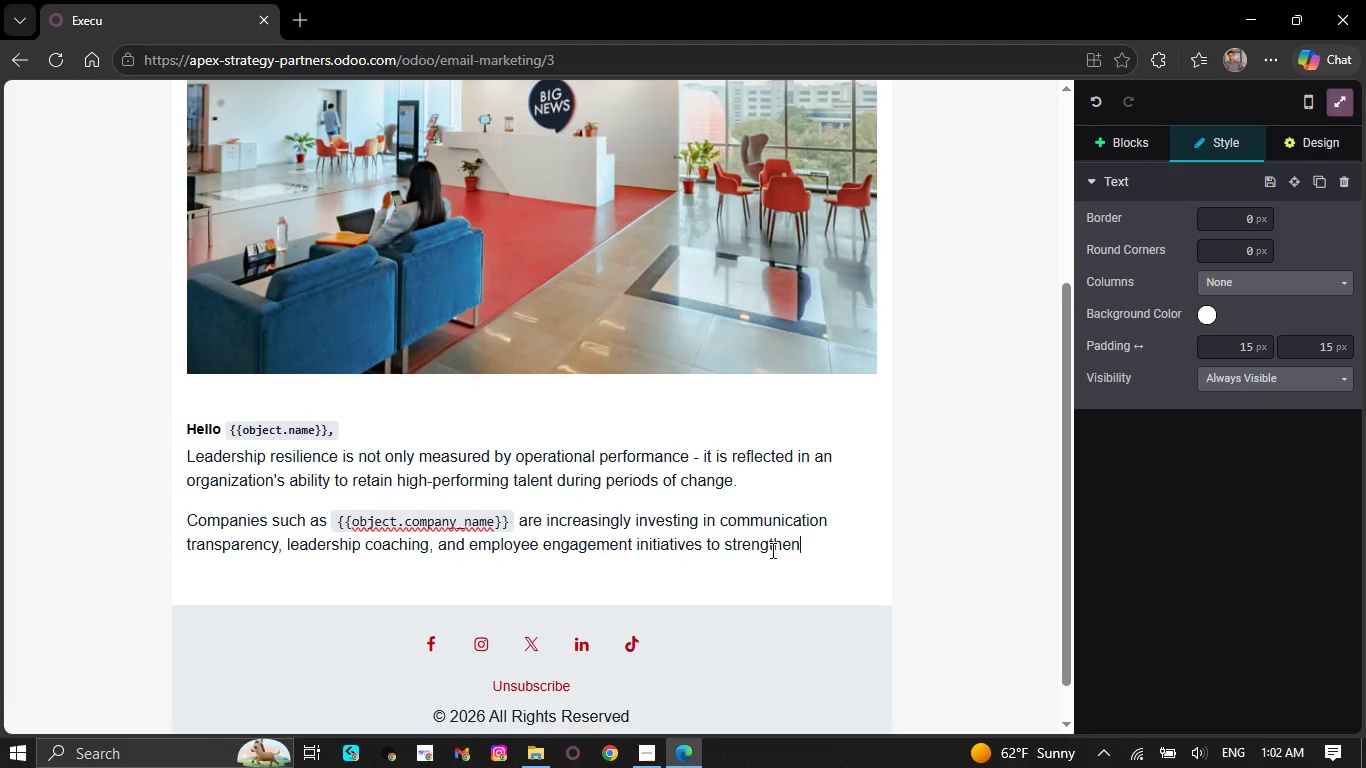 
type( long-tr)
key(Backspace)
type(erm retention)
 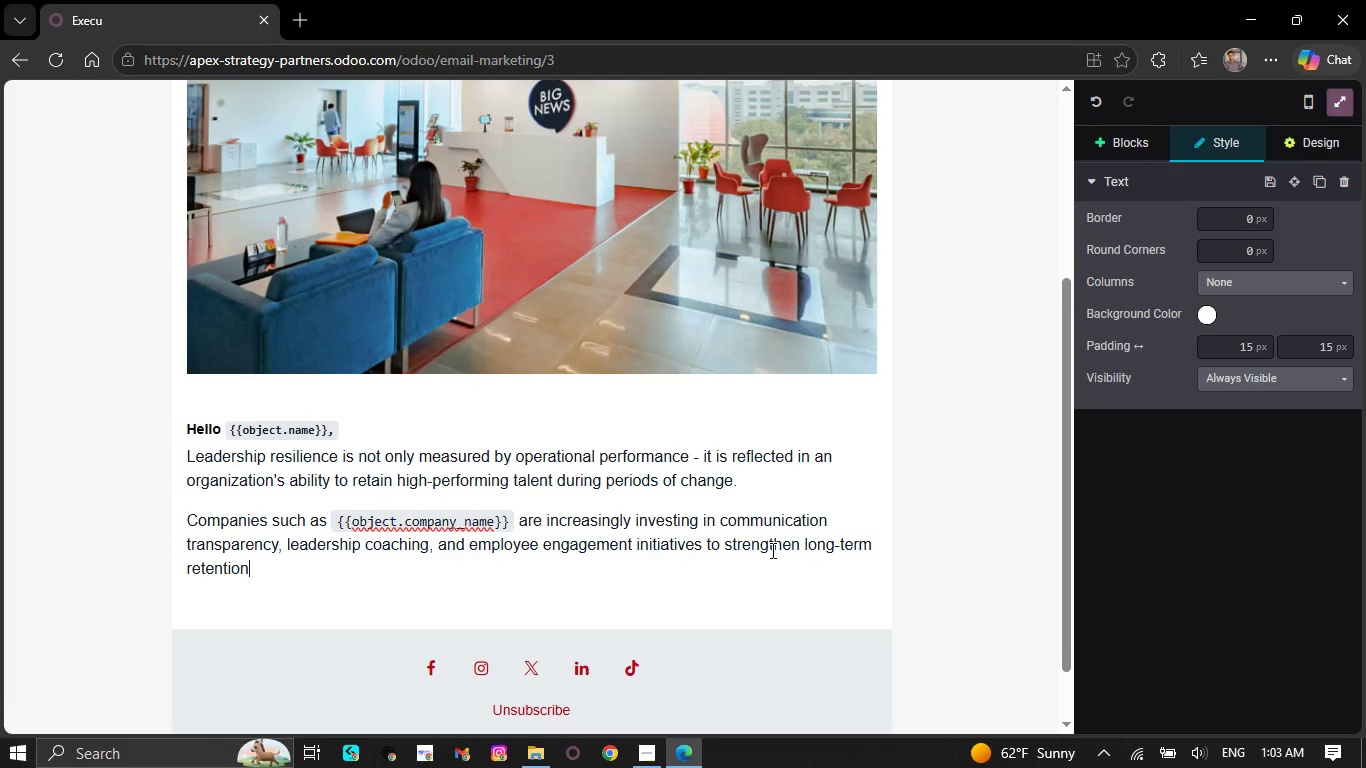 
wait(26.56)
 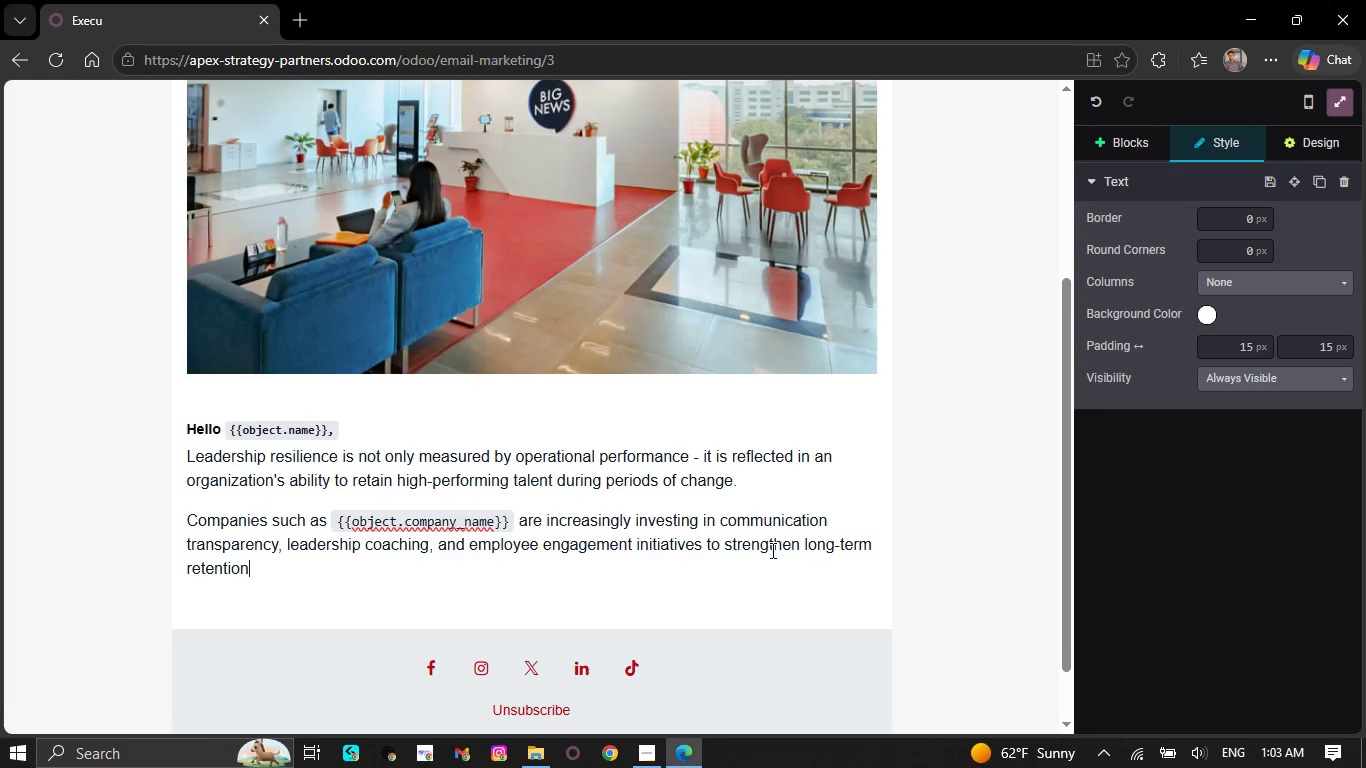 
key(Space)
 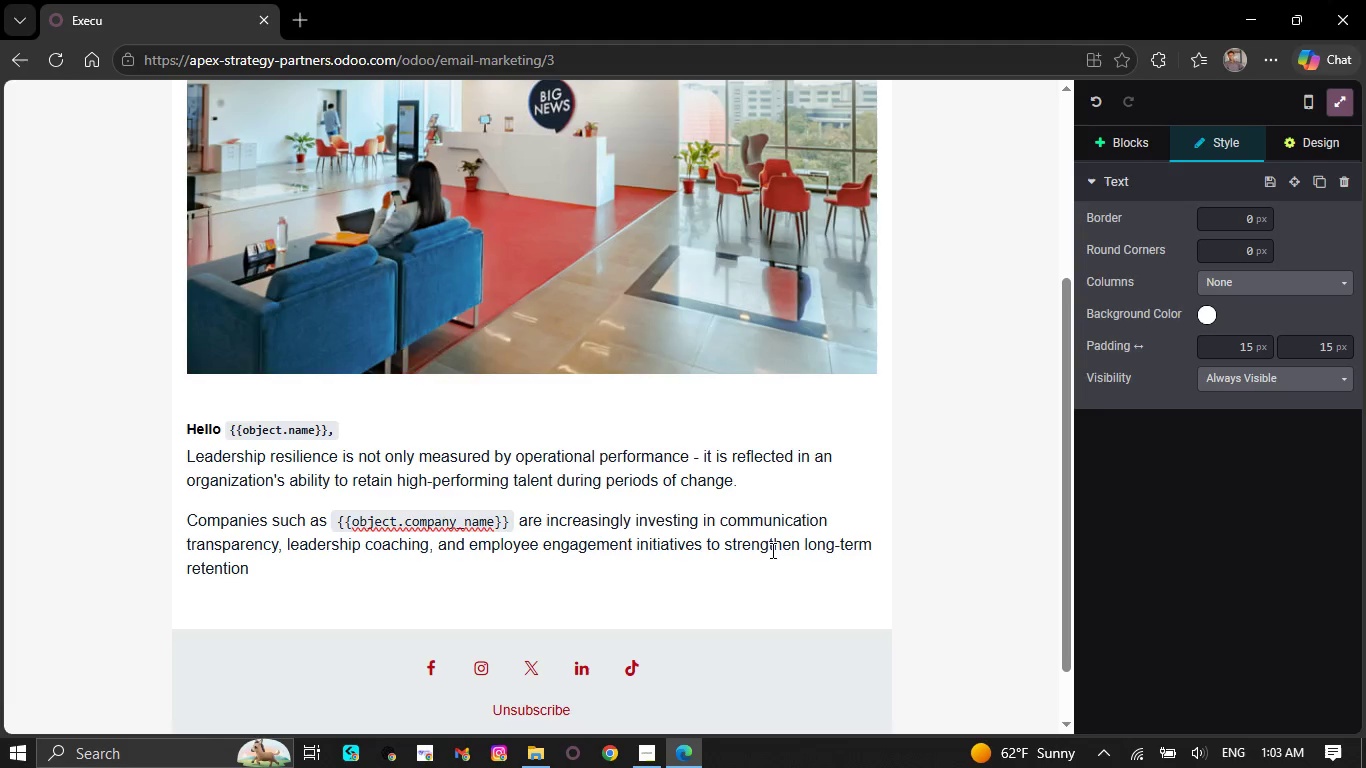 
key(Backspace)
 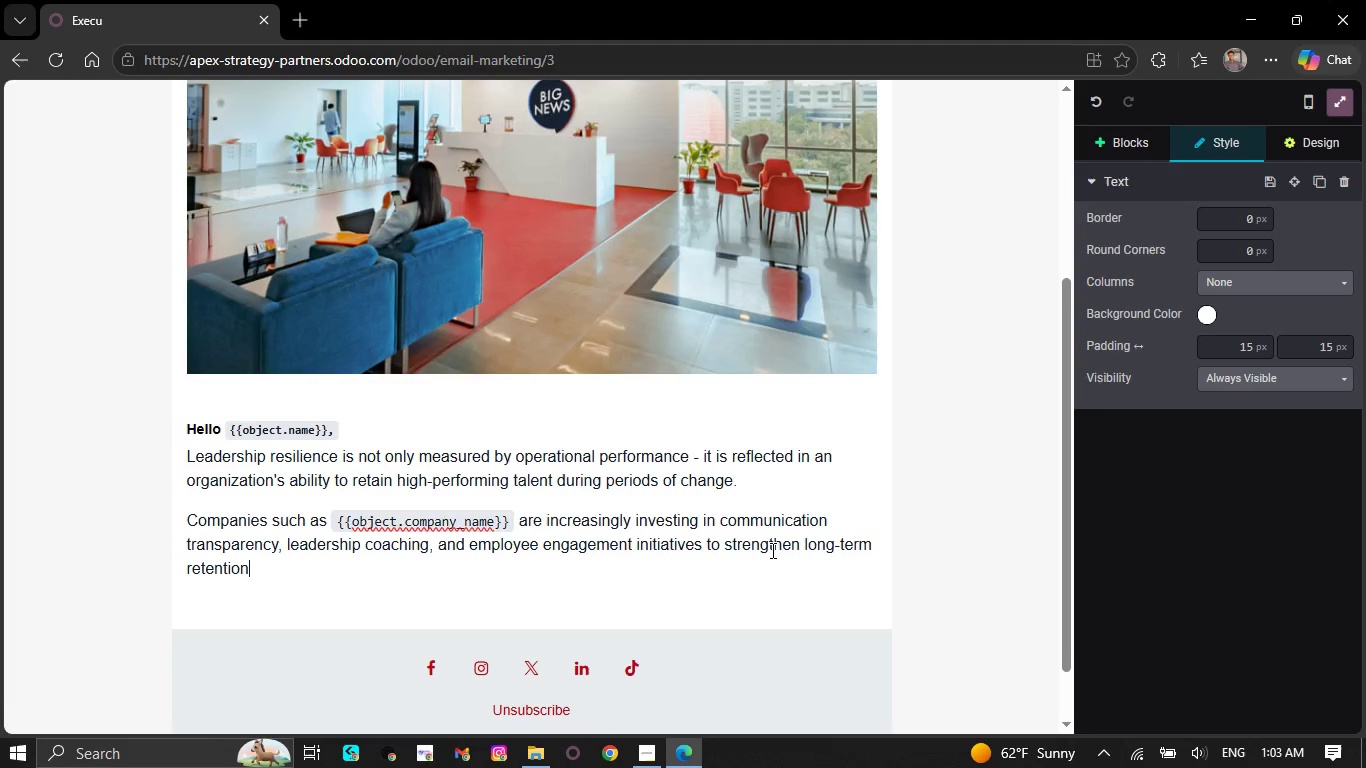 
key(Period)
 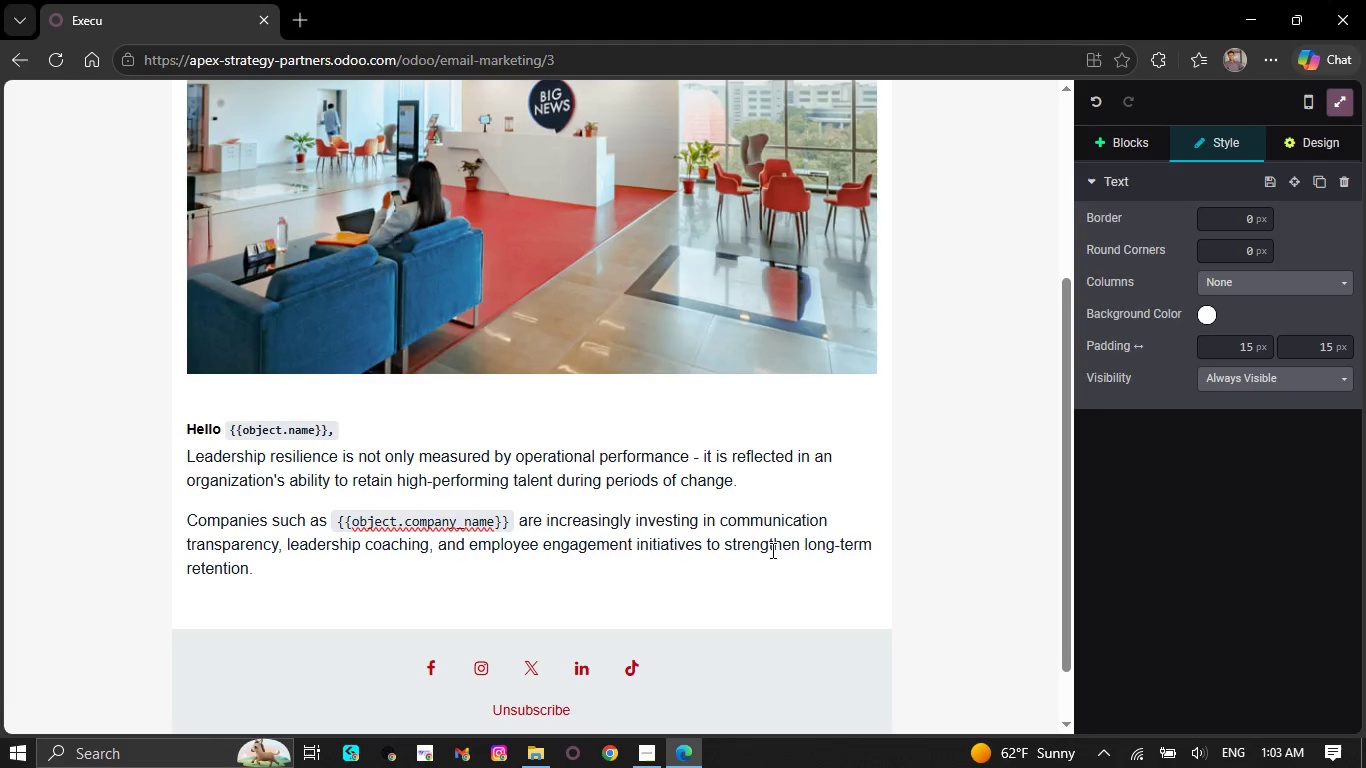 
key(NumpadEnter)
 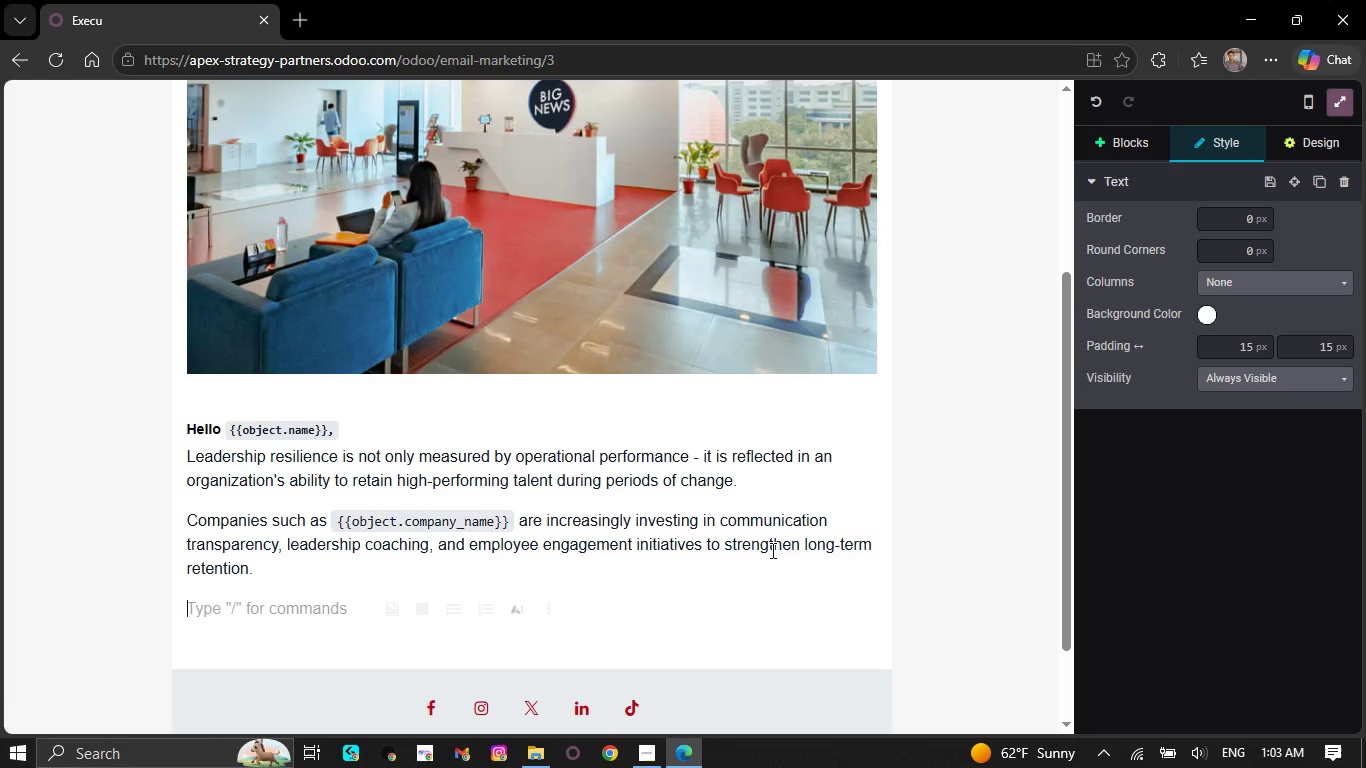 
wait(5.81)
 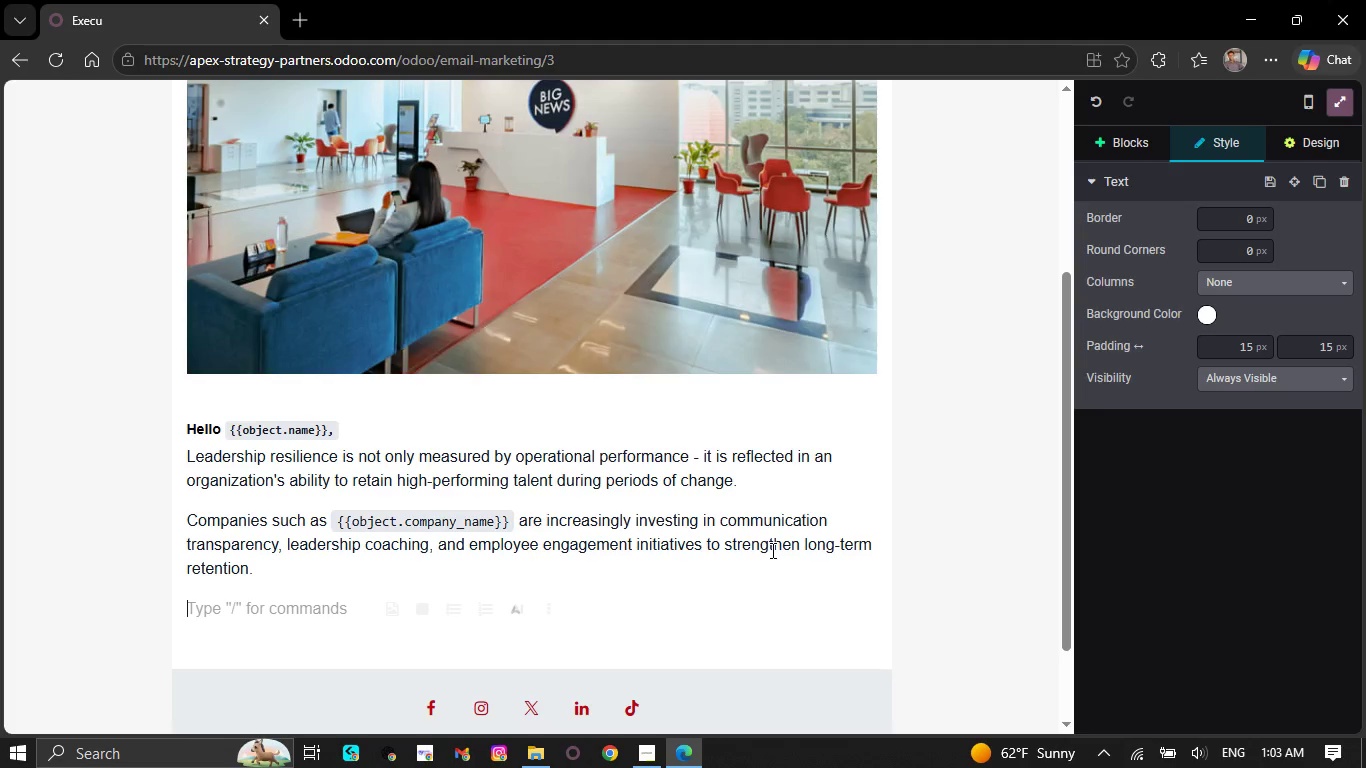 
type(Strong )
 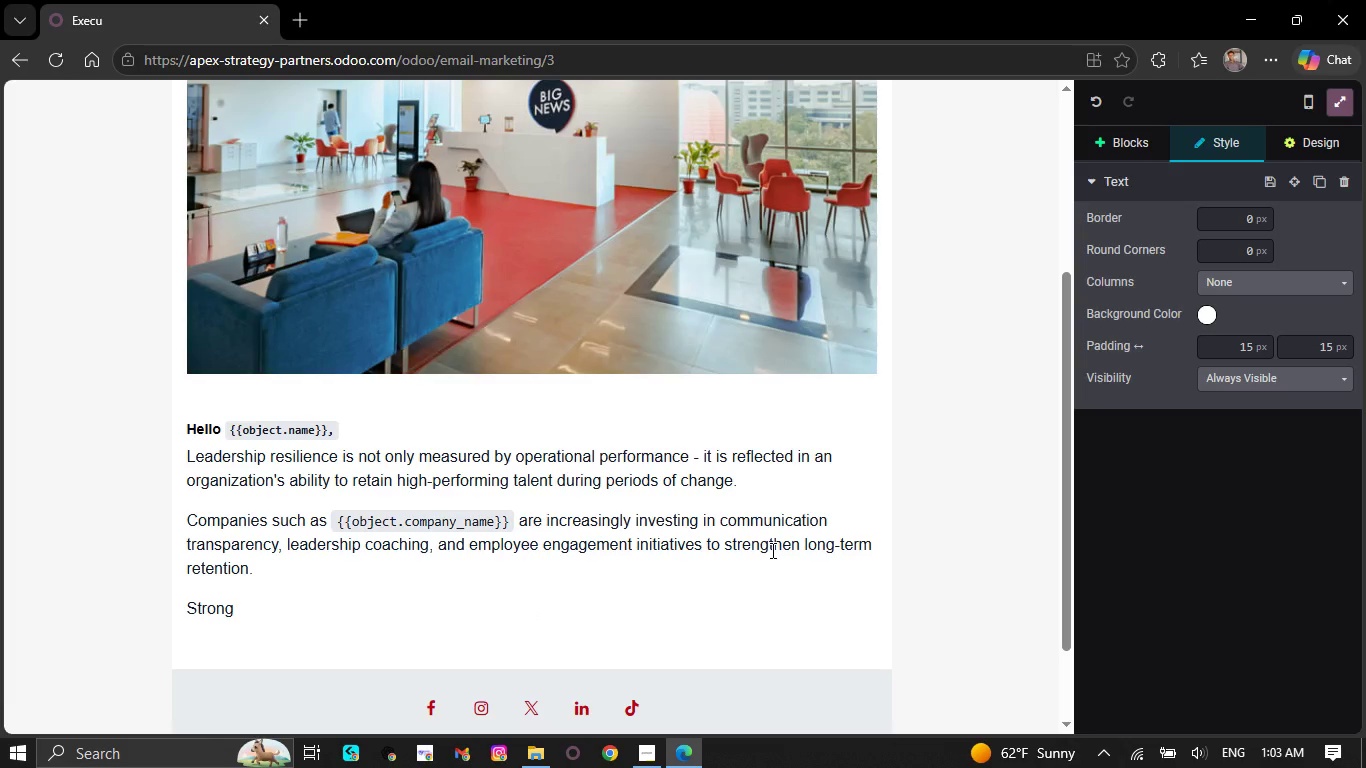 
type(retention strategies reduce )
 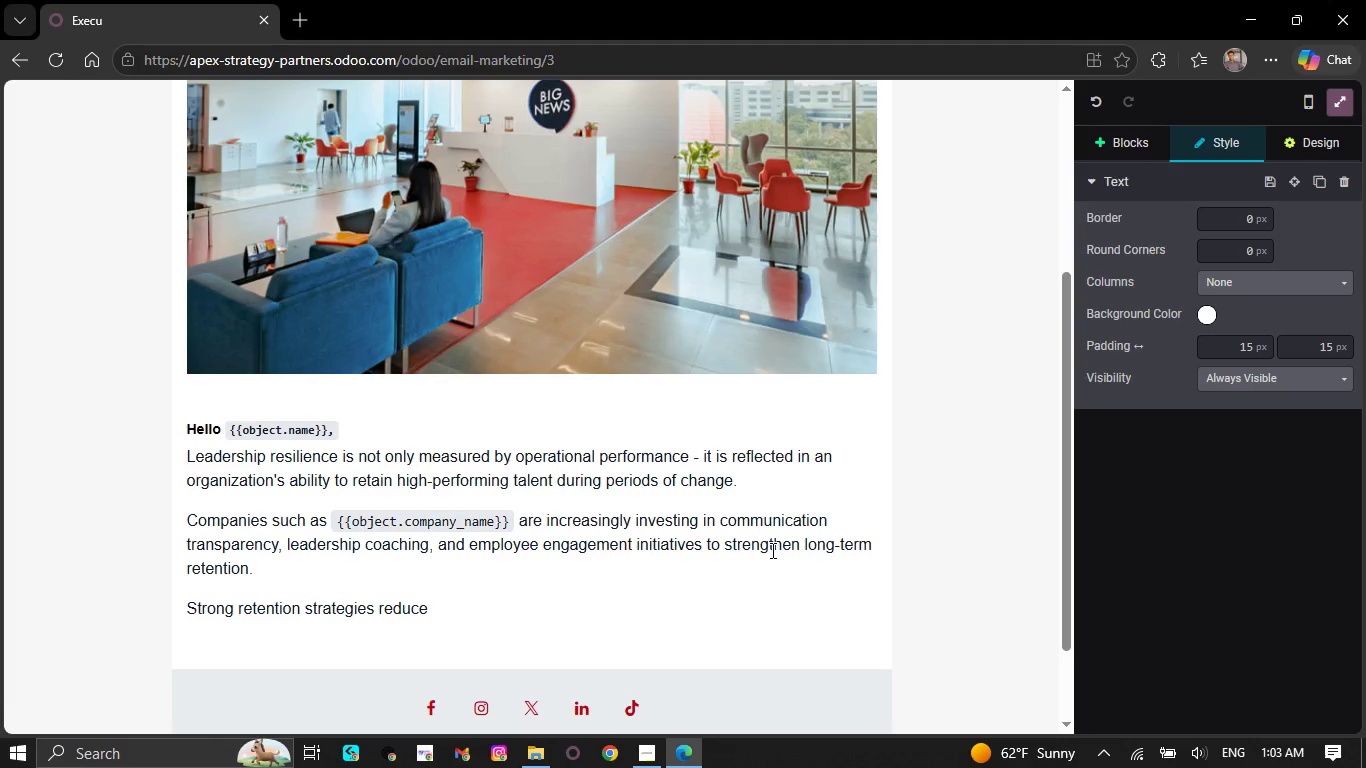 
type(institutional)
 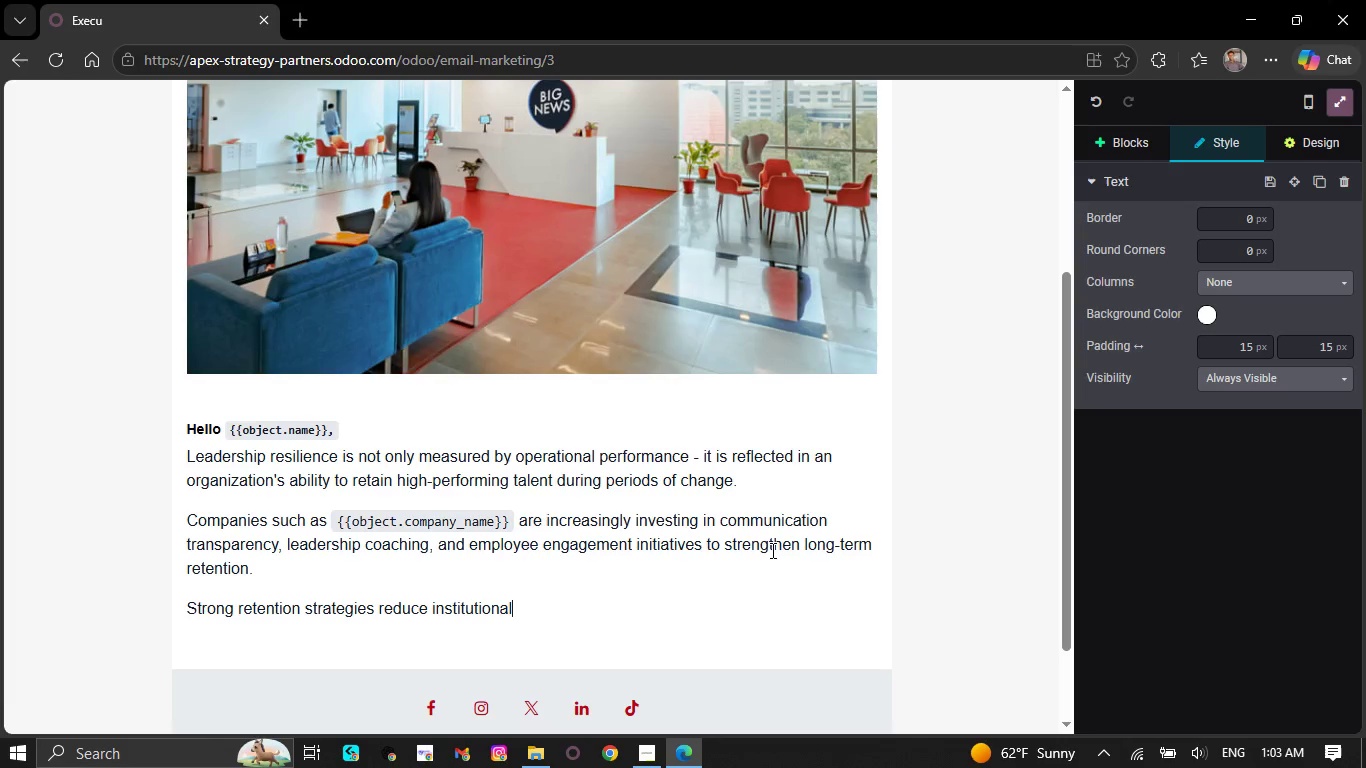 
type( di)
 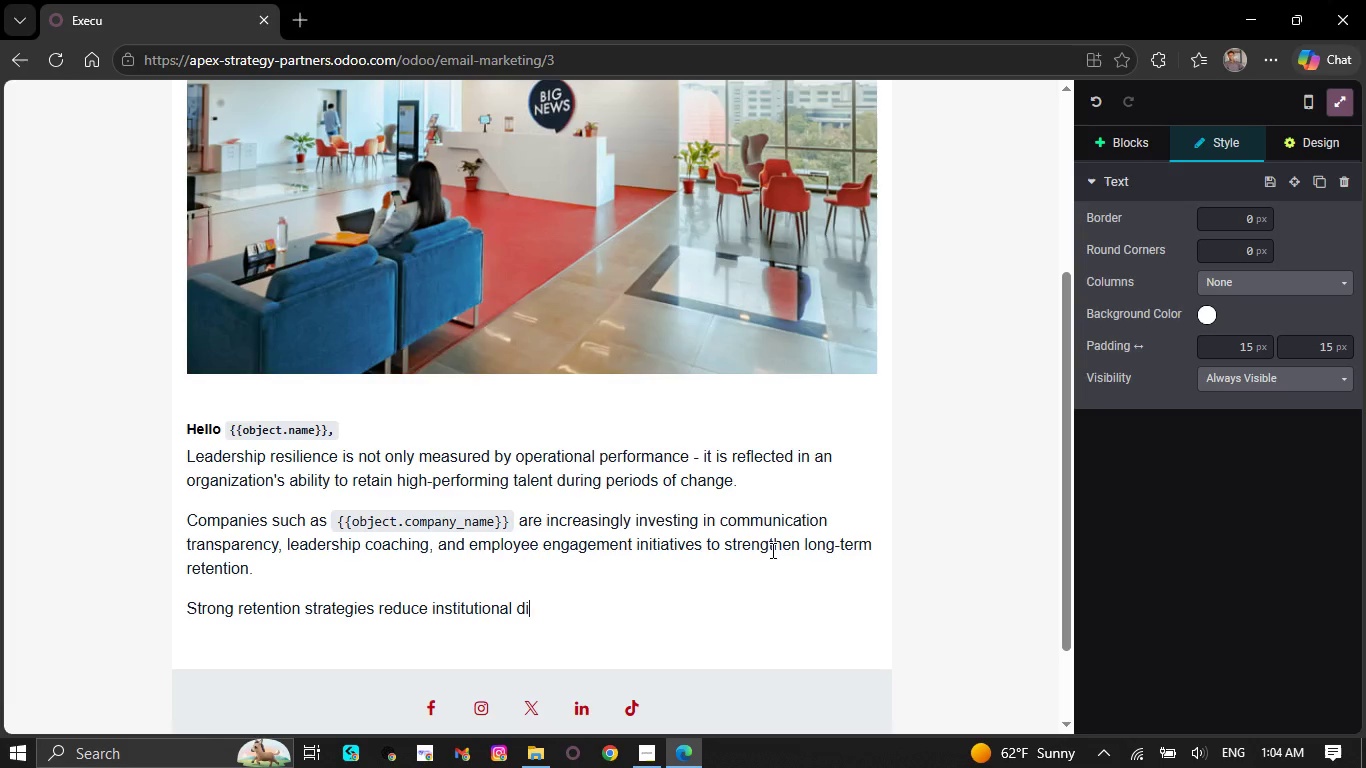 
wait(18.88)
 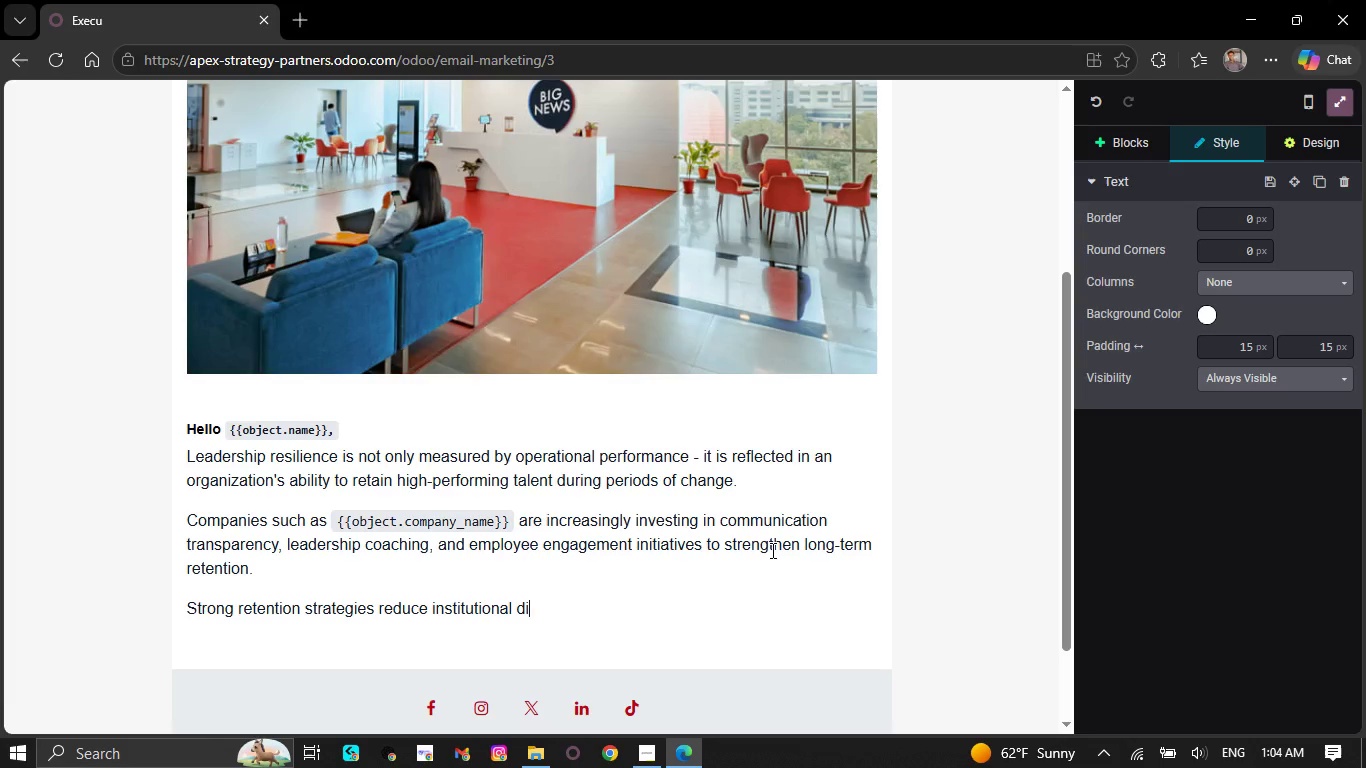 
type(sruption and create greater organ)
 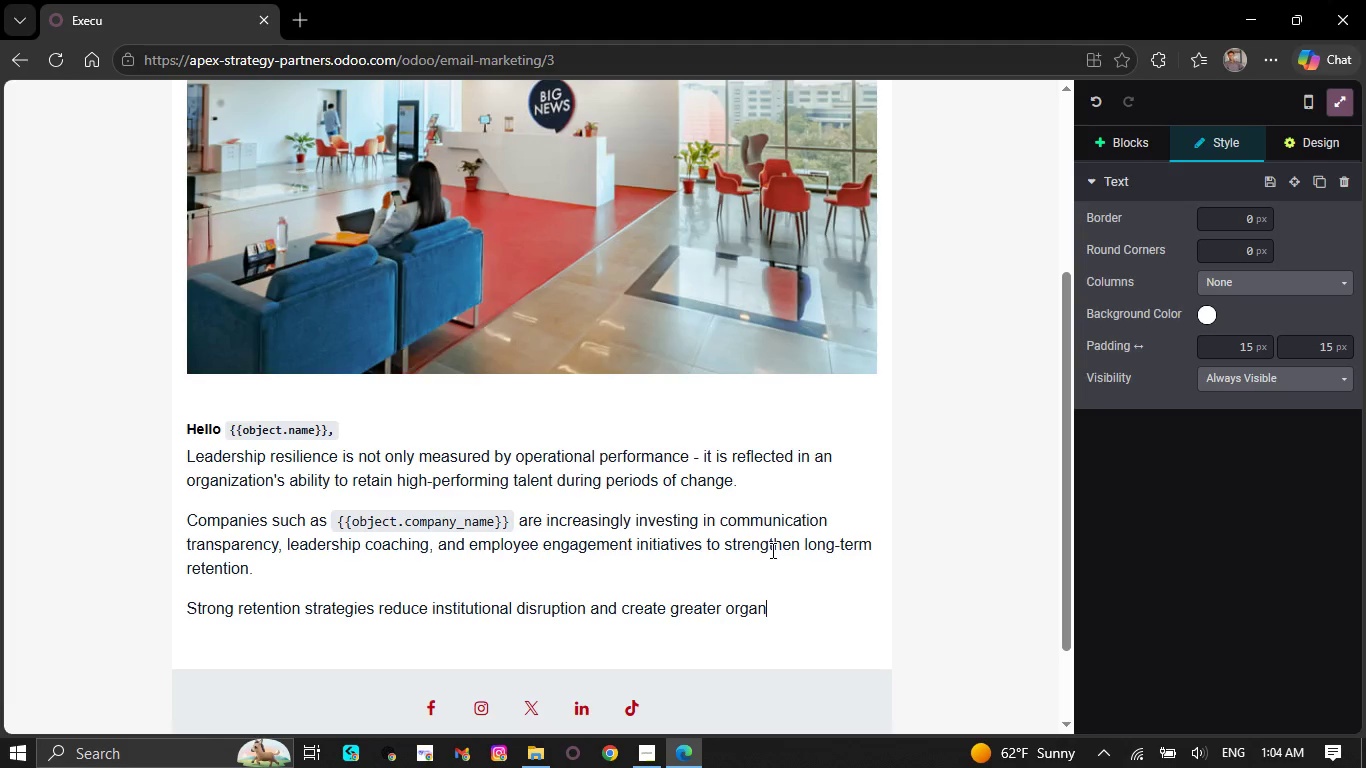 
type(izational stablity)
 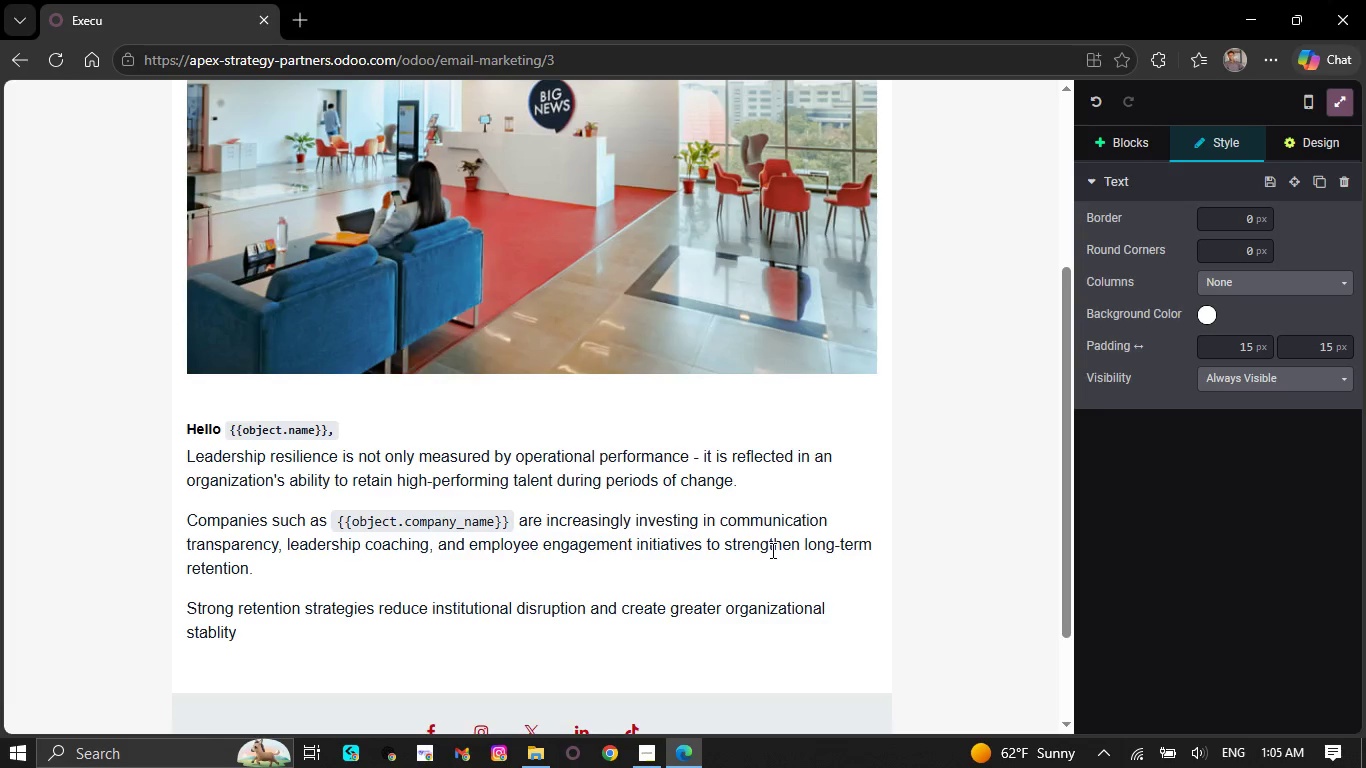 
wait(16.53)
 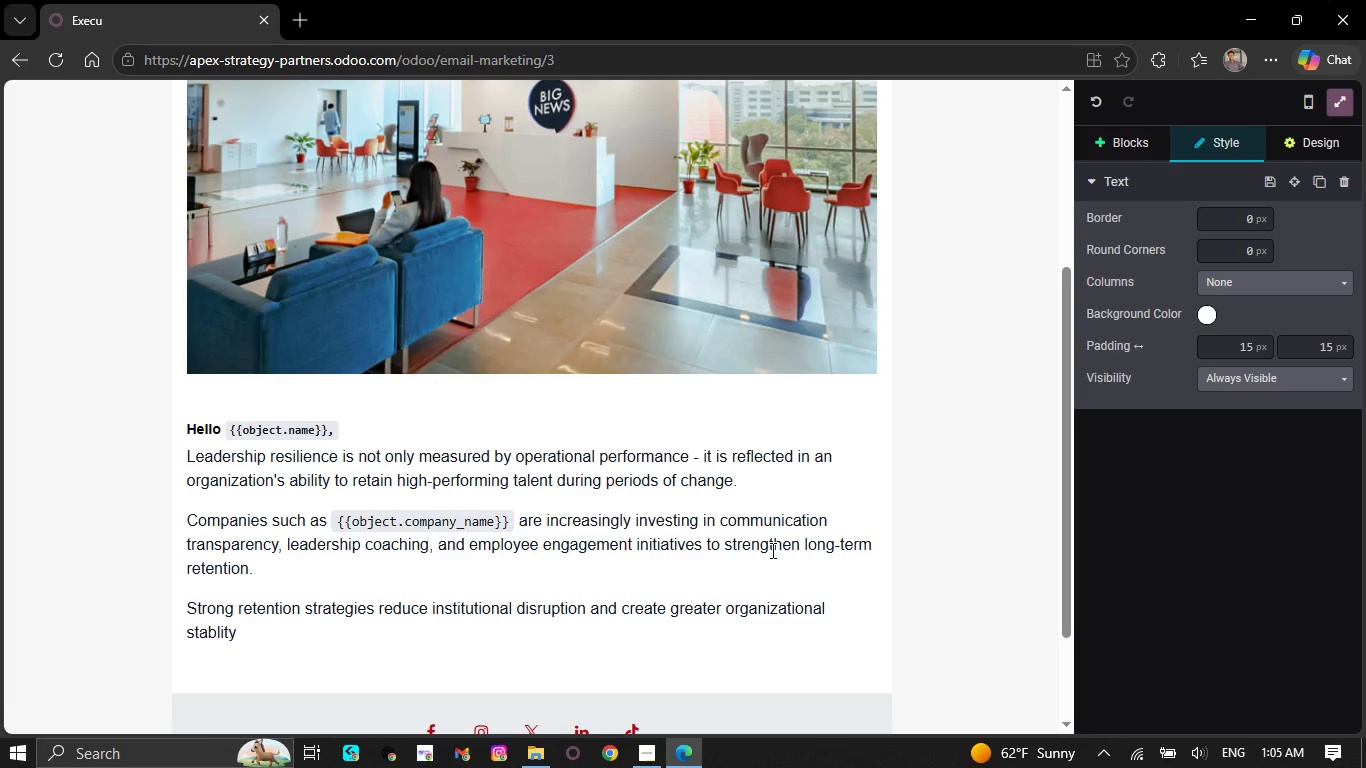 
type( during )
 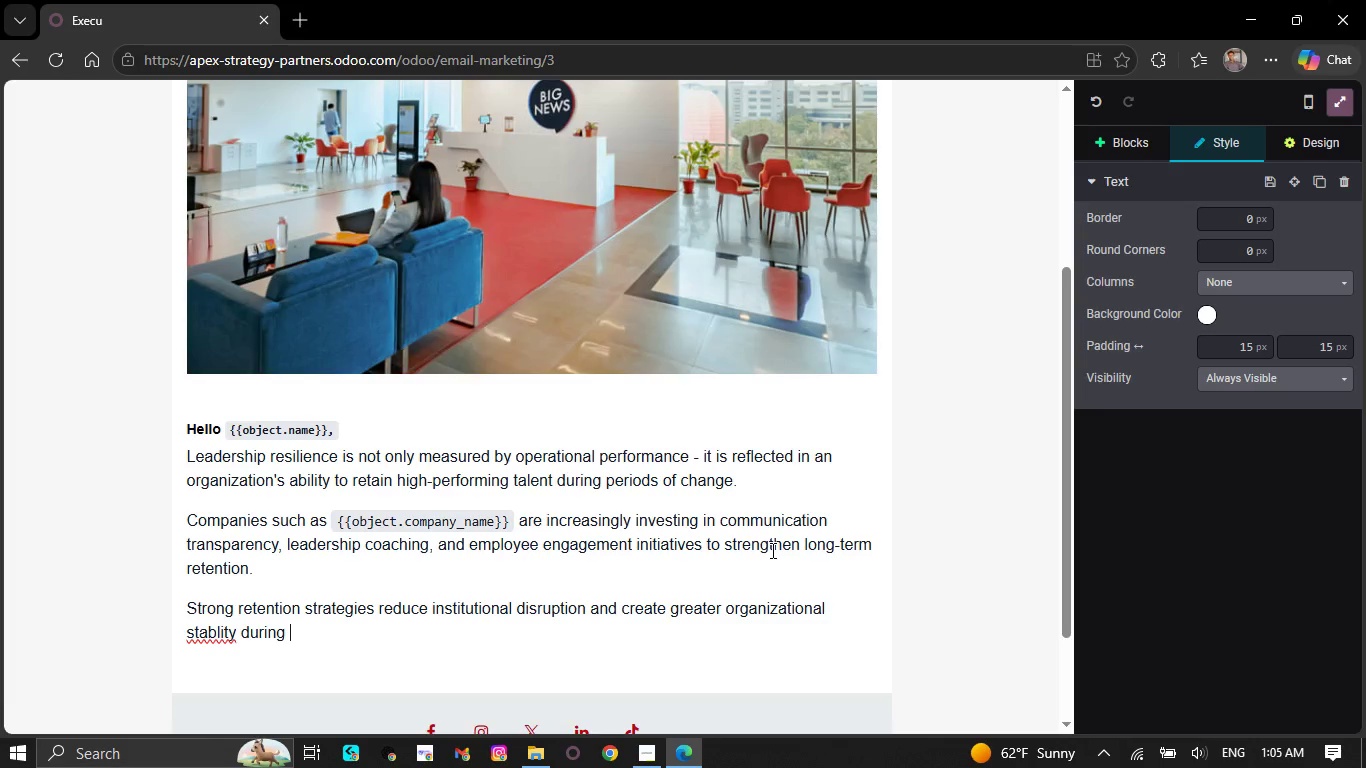 
type(uncertain )
 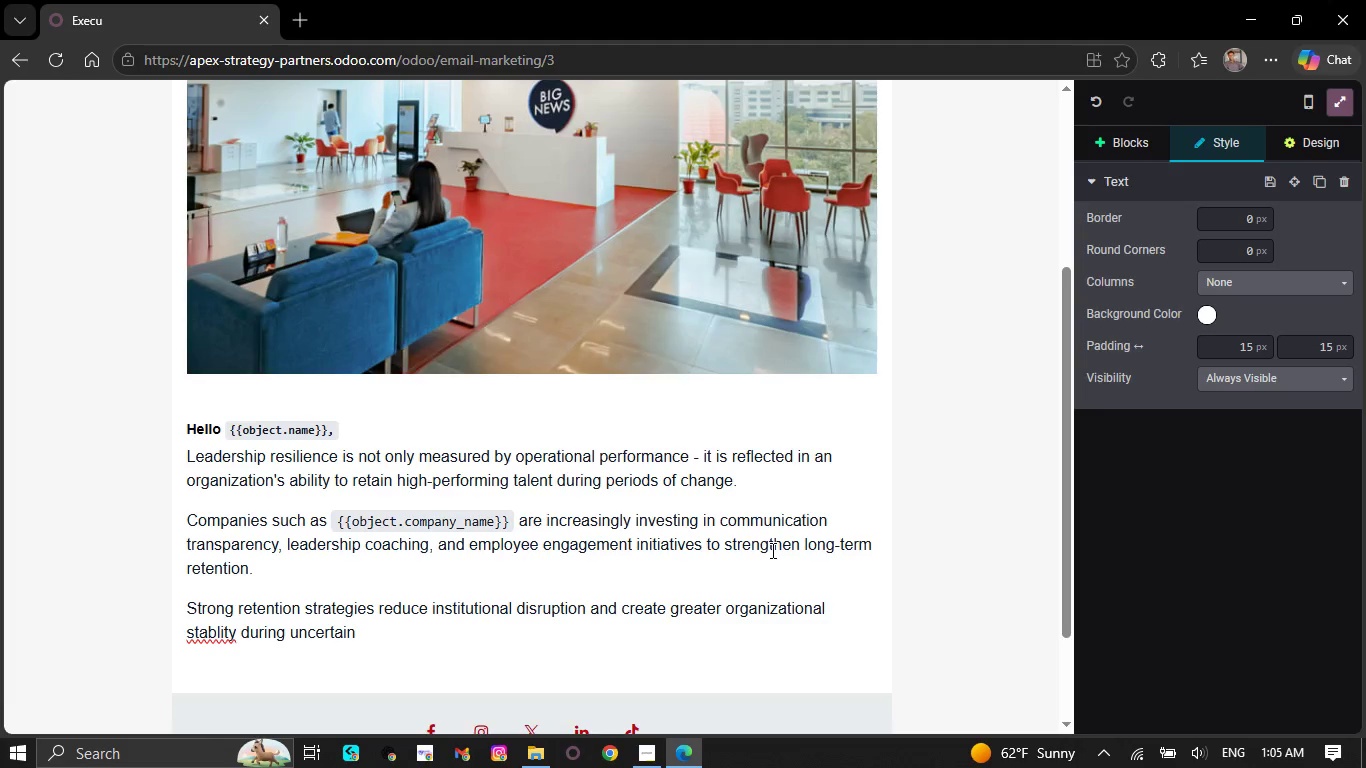 
type(market conditio)
key(Tab)
type(s.v)
key(Backspace)
type( )
 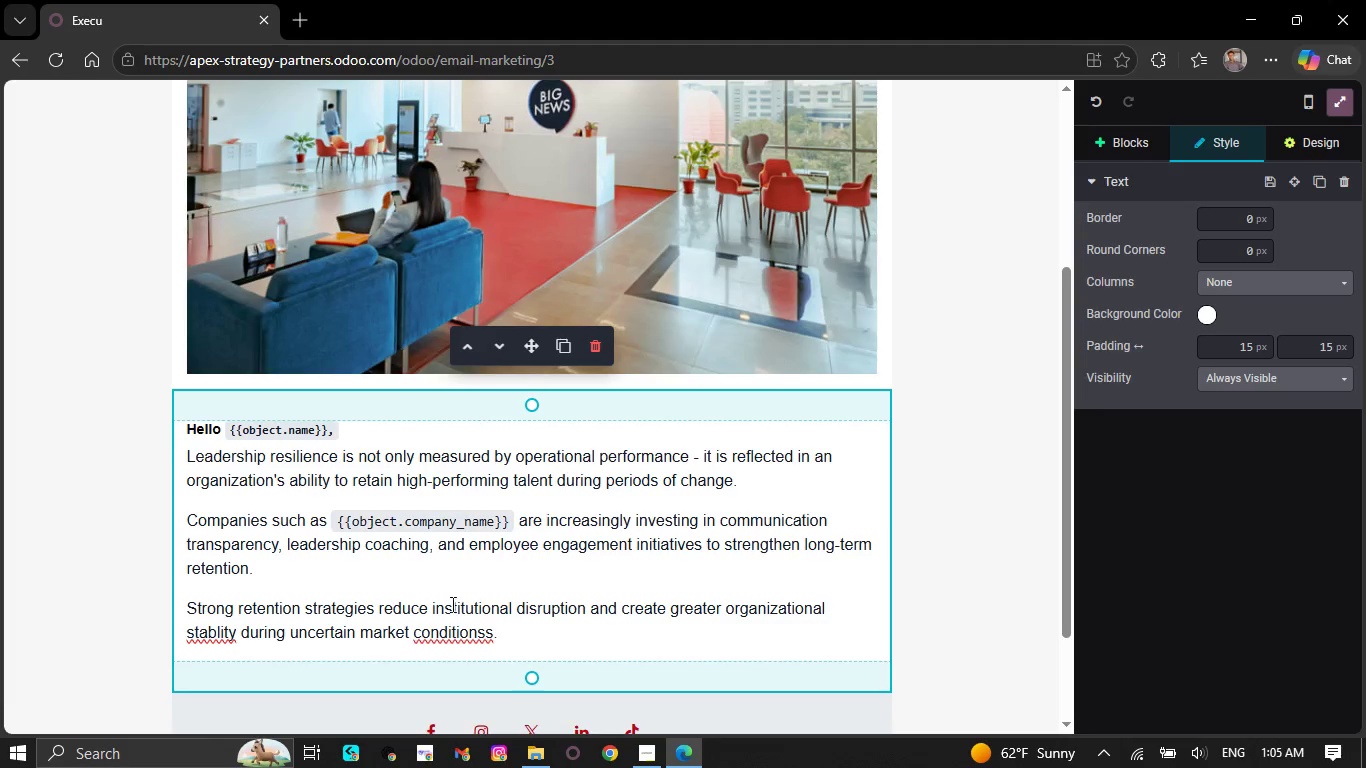 
right_click([451, 635])
 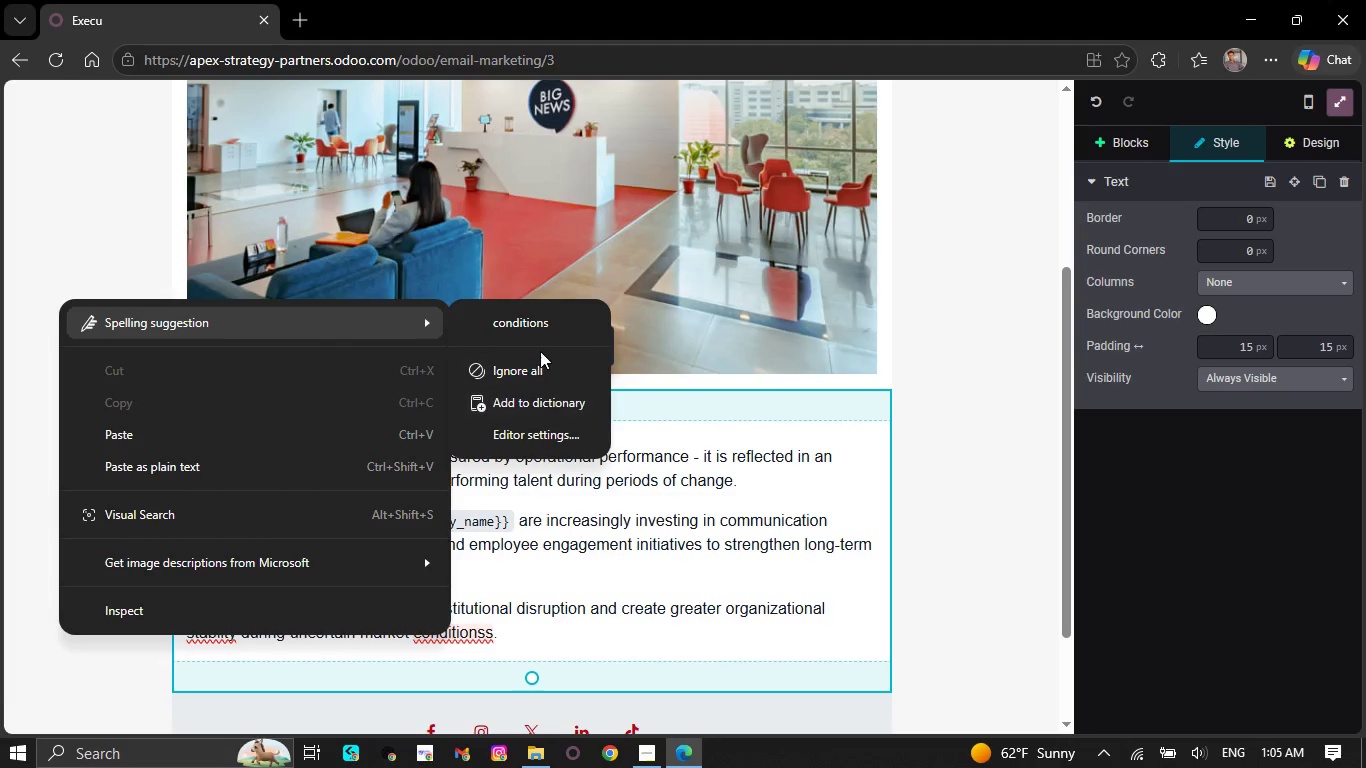 
left_click([541, 329])
 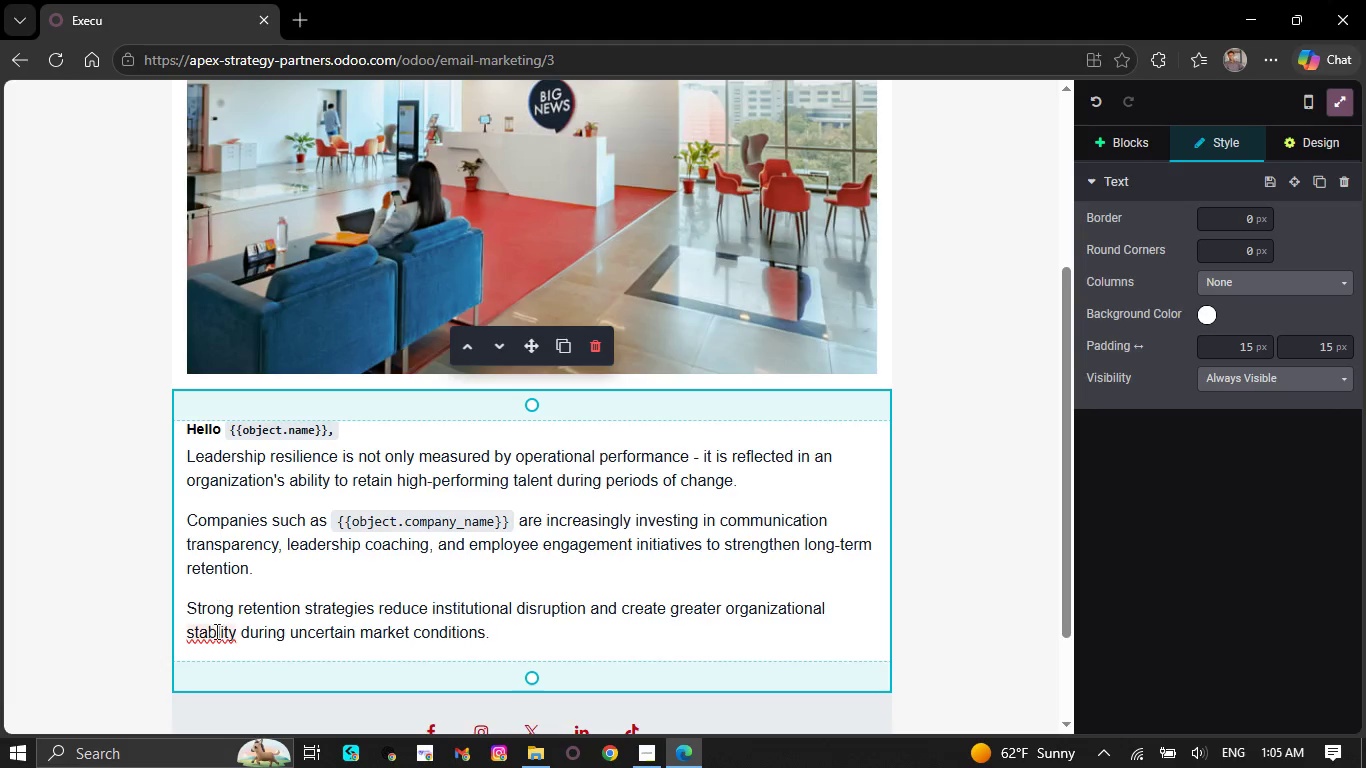 
right_click([213, 636])
 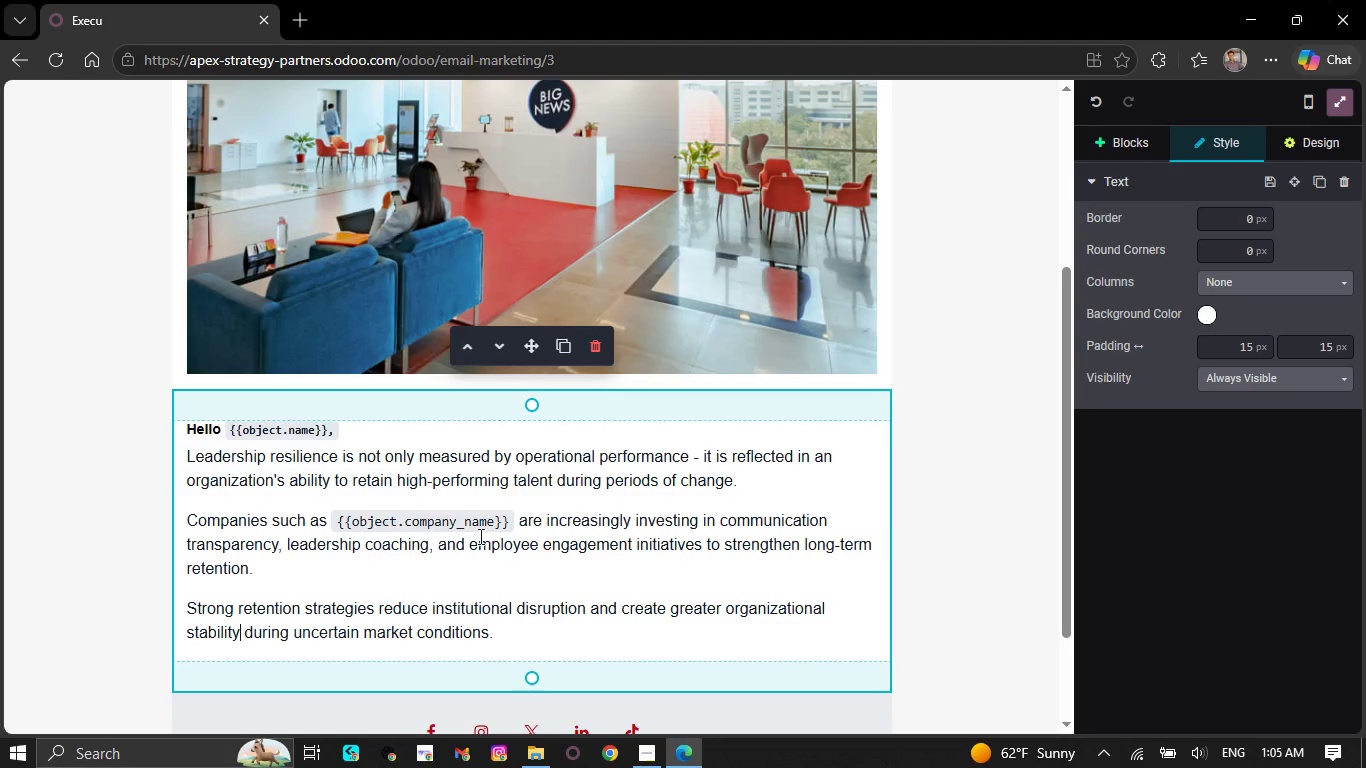 
left_click([506, 629])
 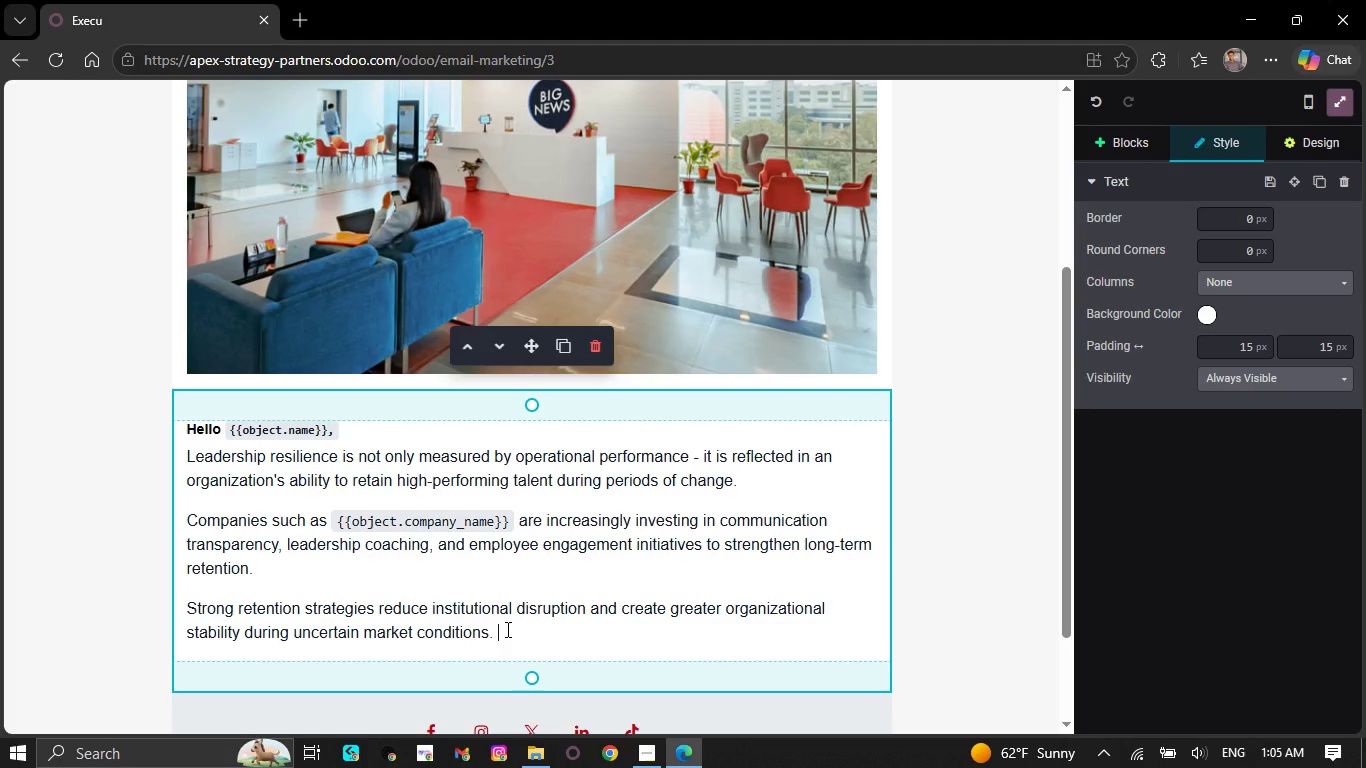 
key(Backspace)
 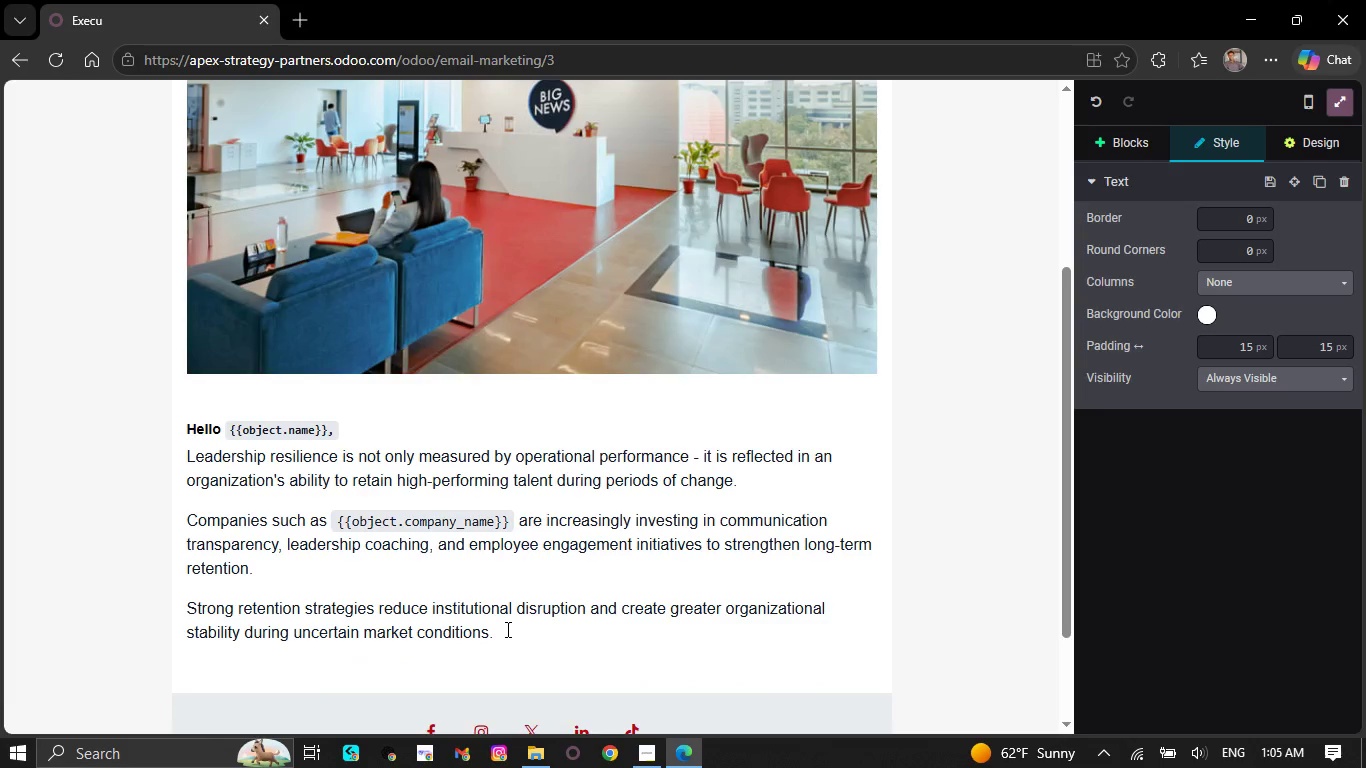 
key(NumpadEnter)
 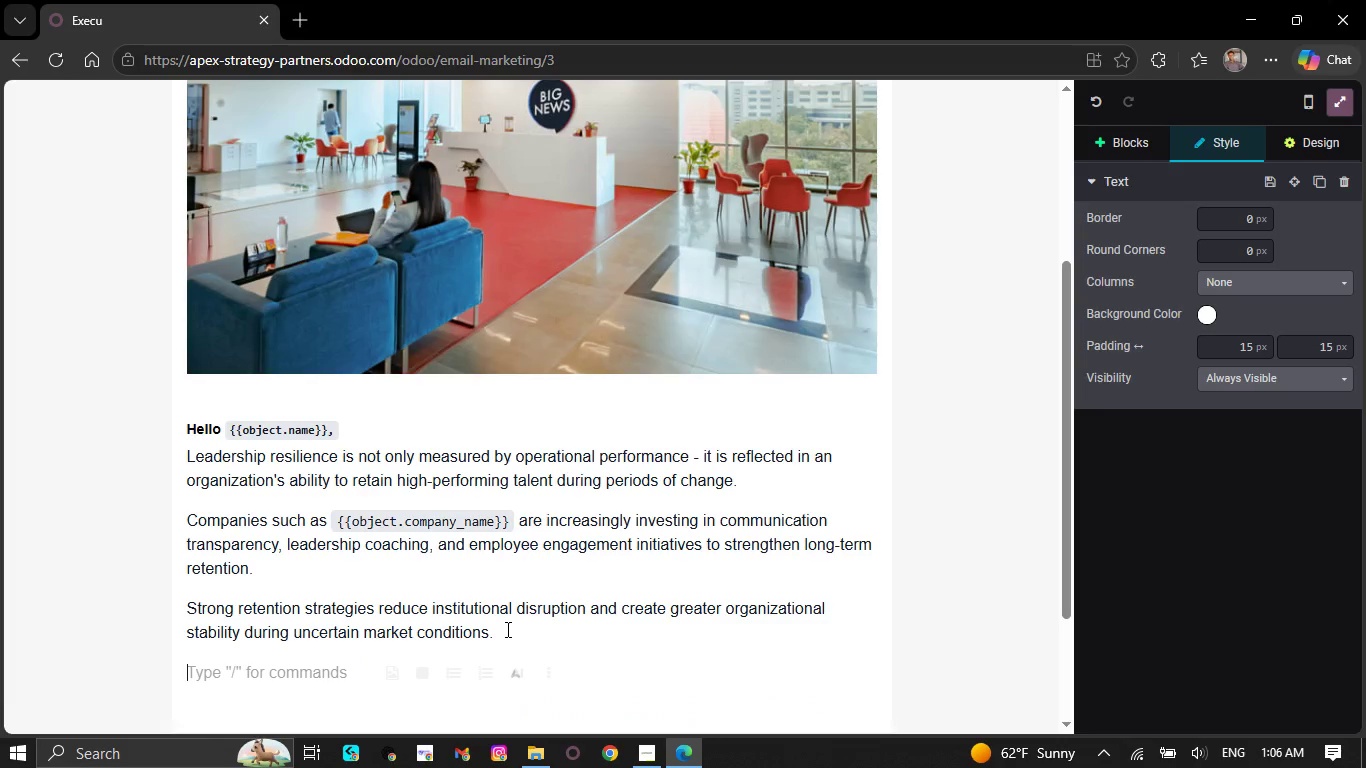 
key(CapsLock)
 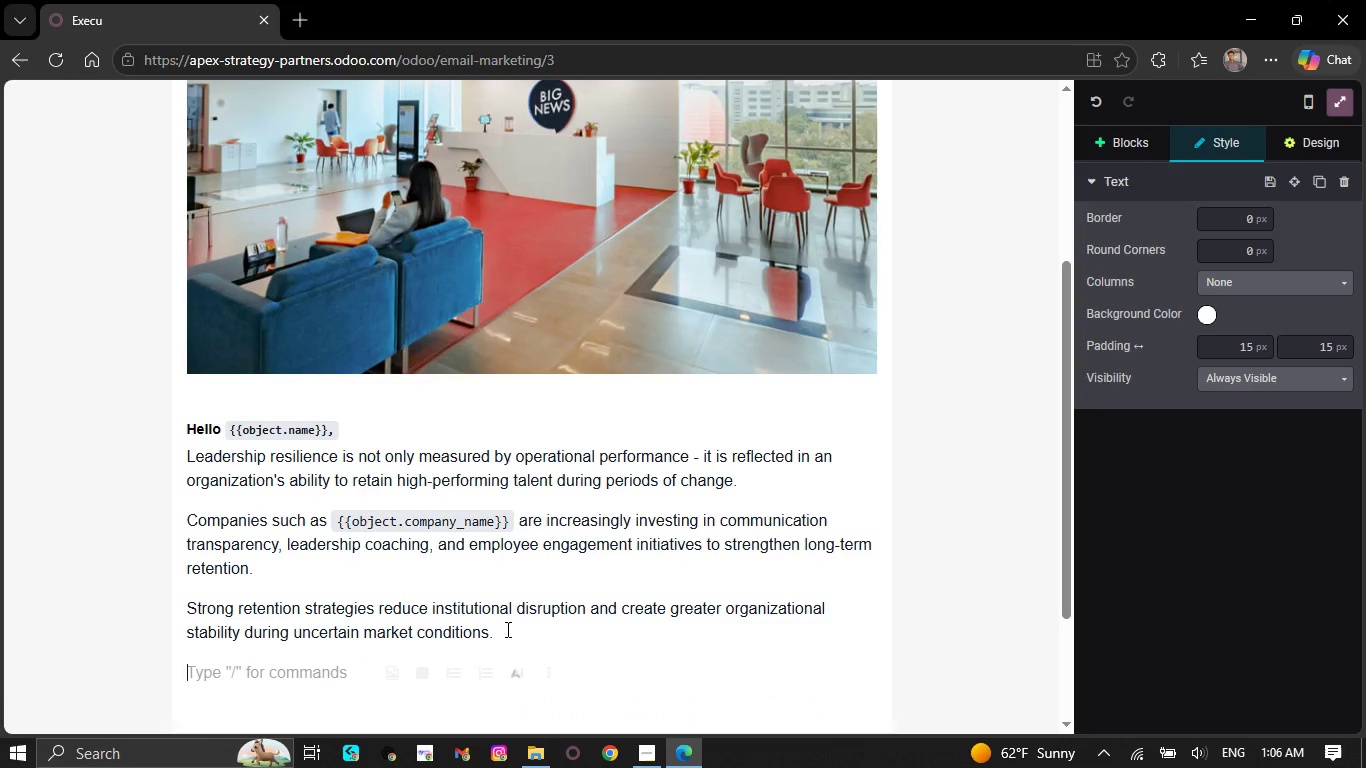 
hold_key(key=CapsLock, duration=0.34)
 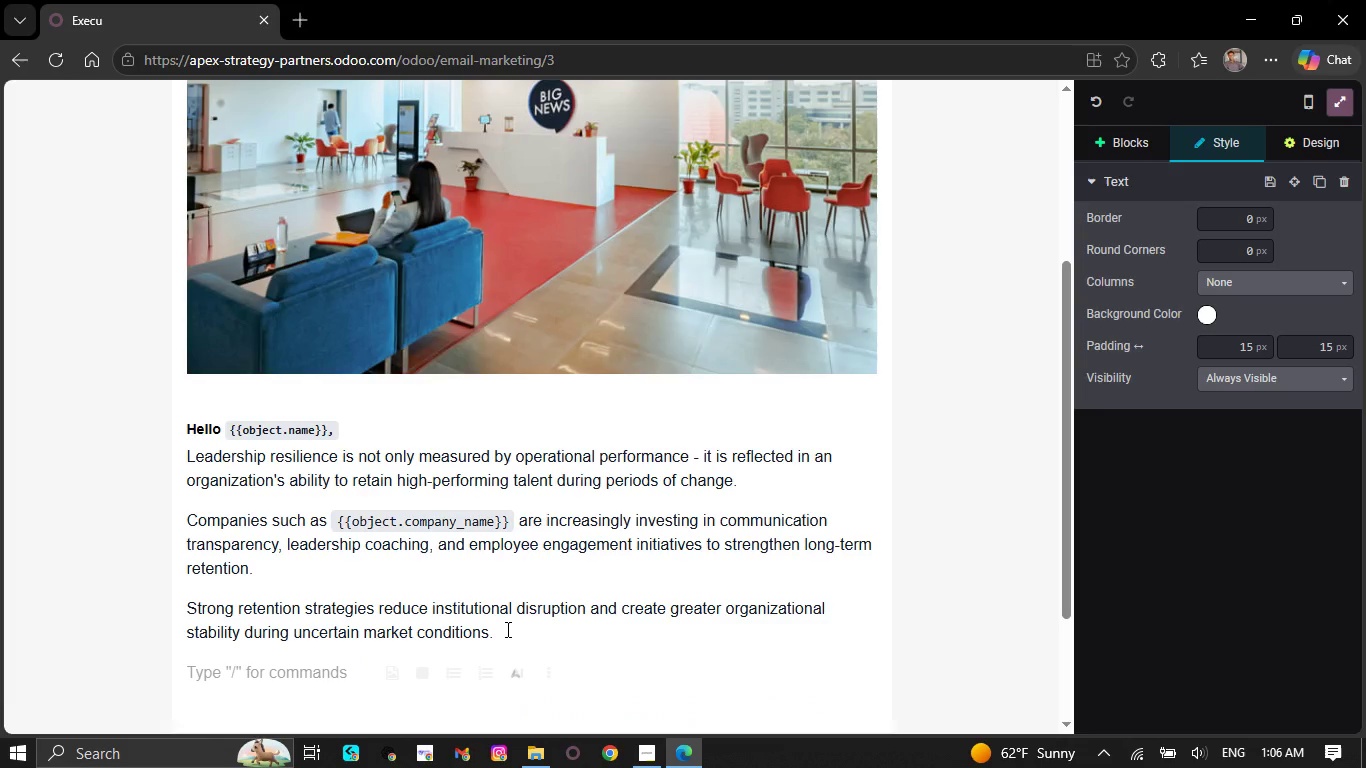 
key(CapsLock)
 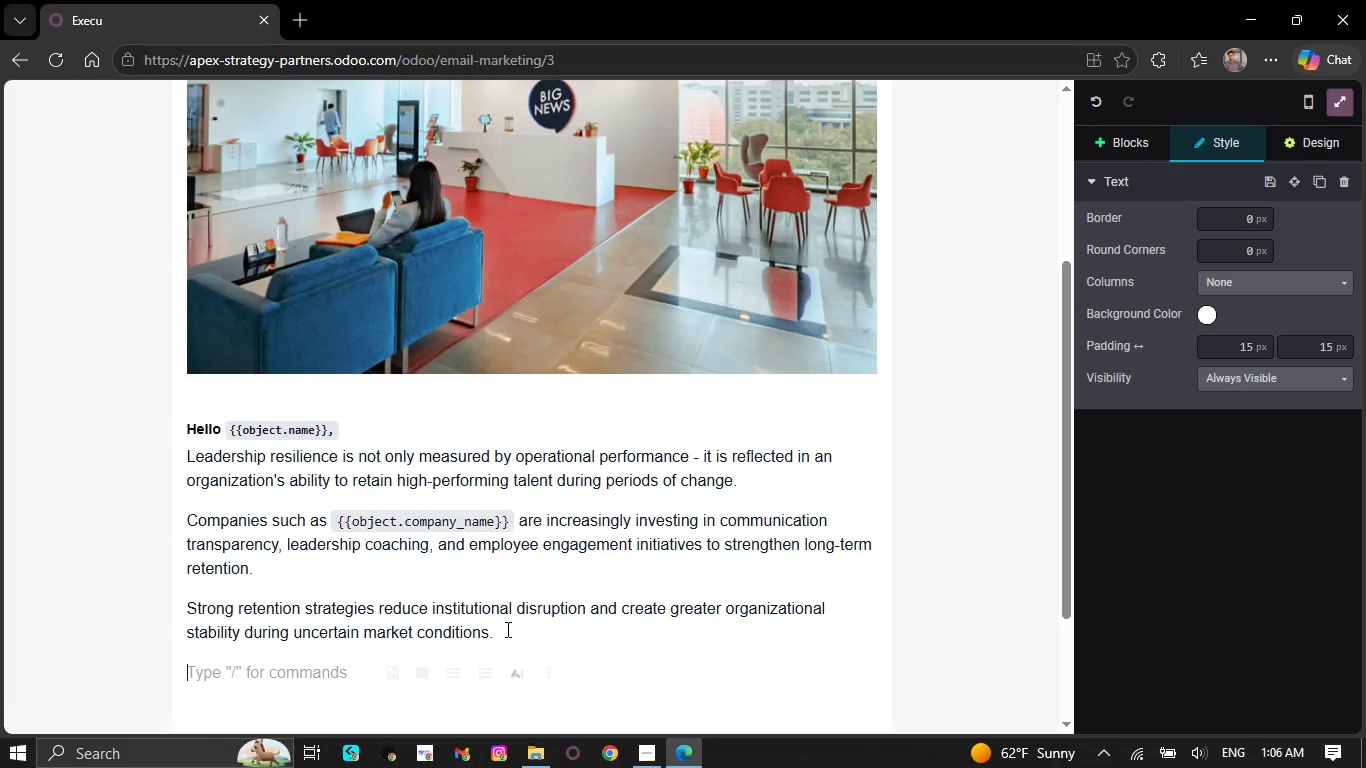 
key(W)
 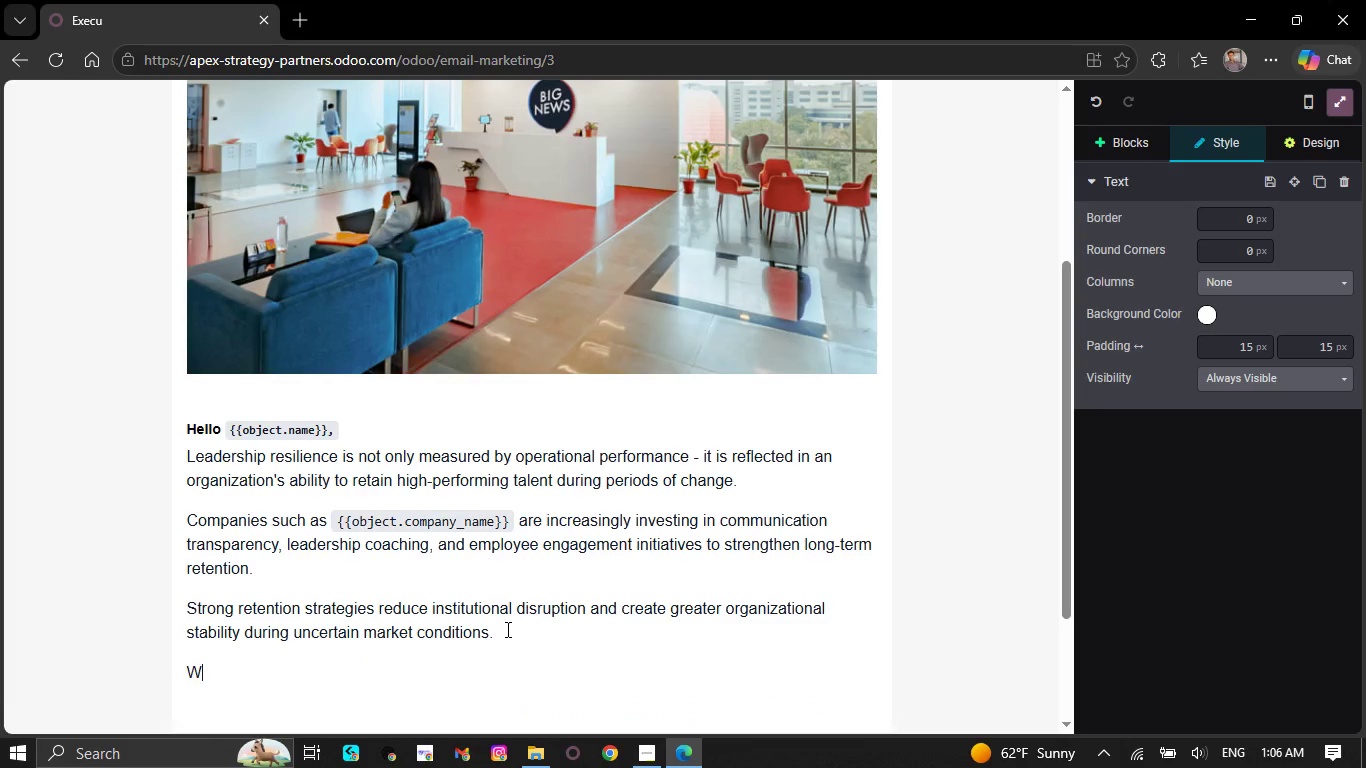 
key(CapsLock)
 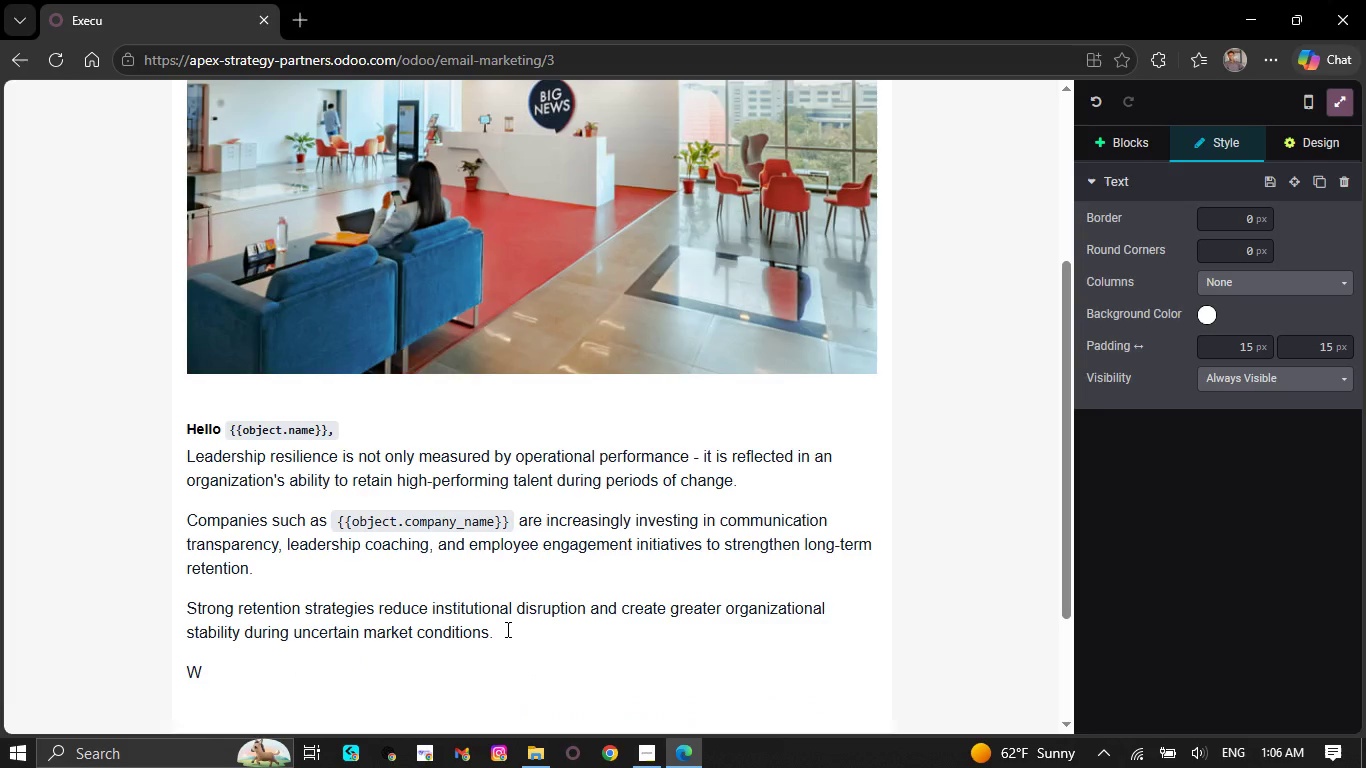 
key(E)
 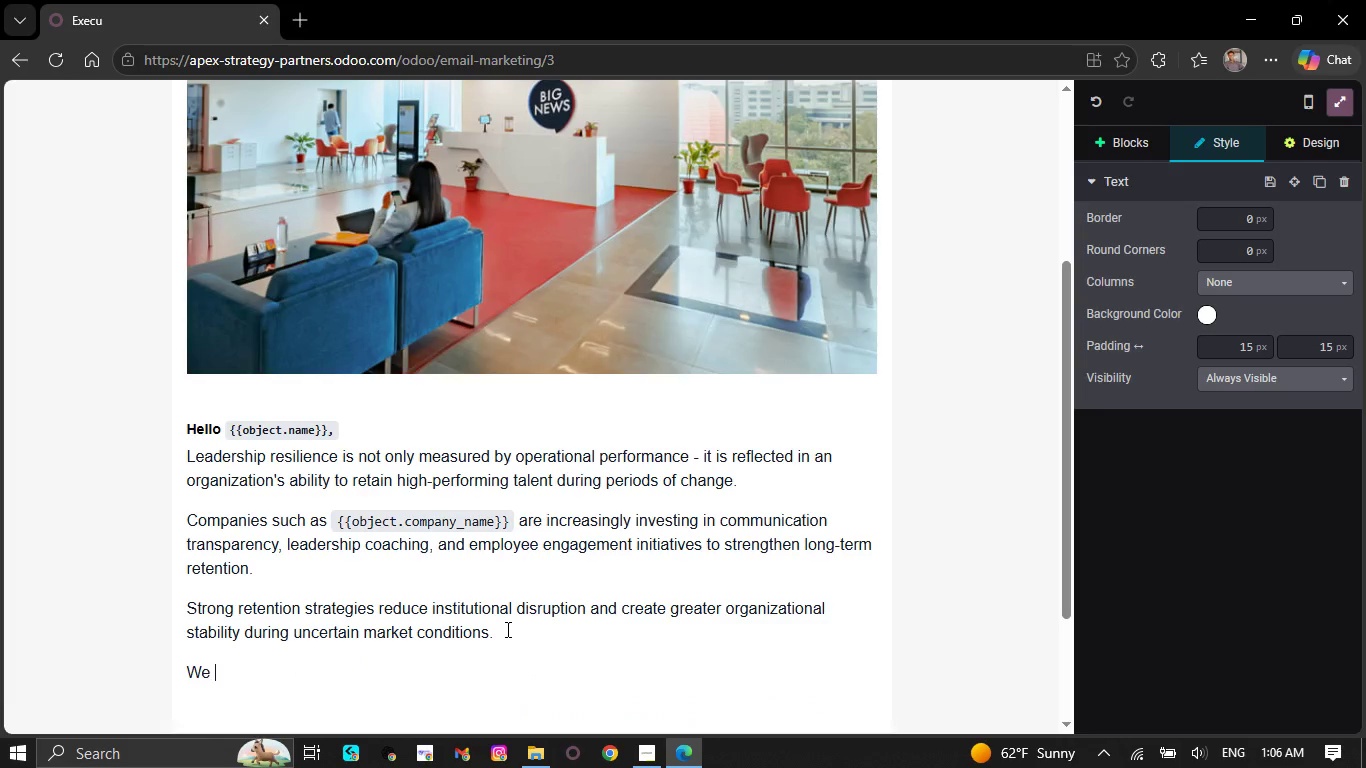 
key(Space)
 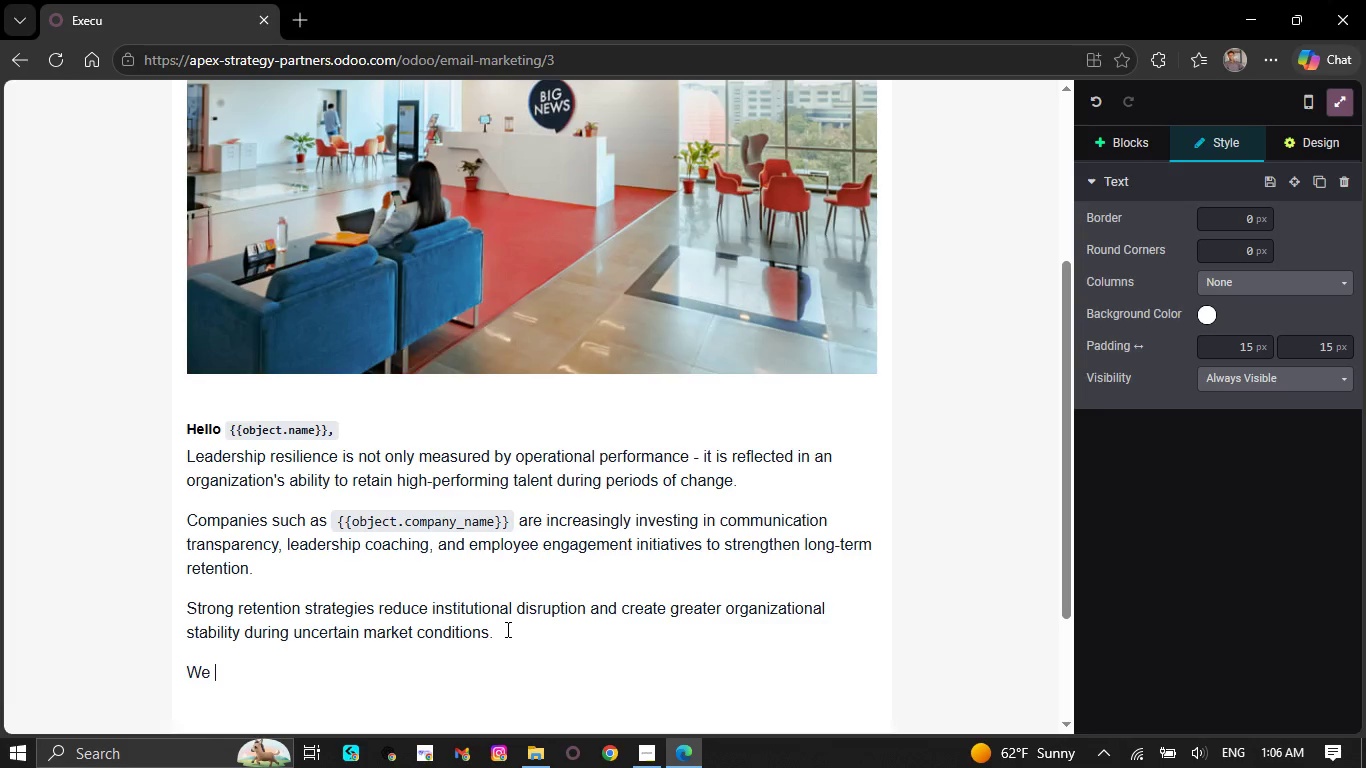 
type(recen)
 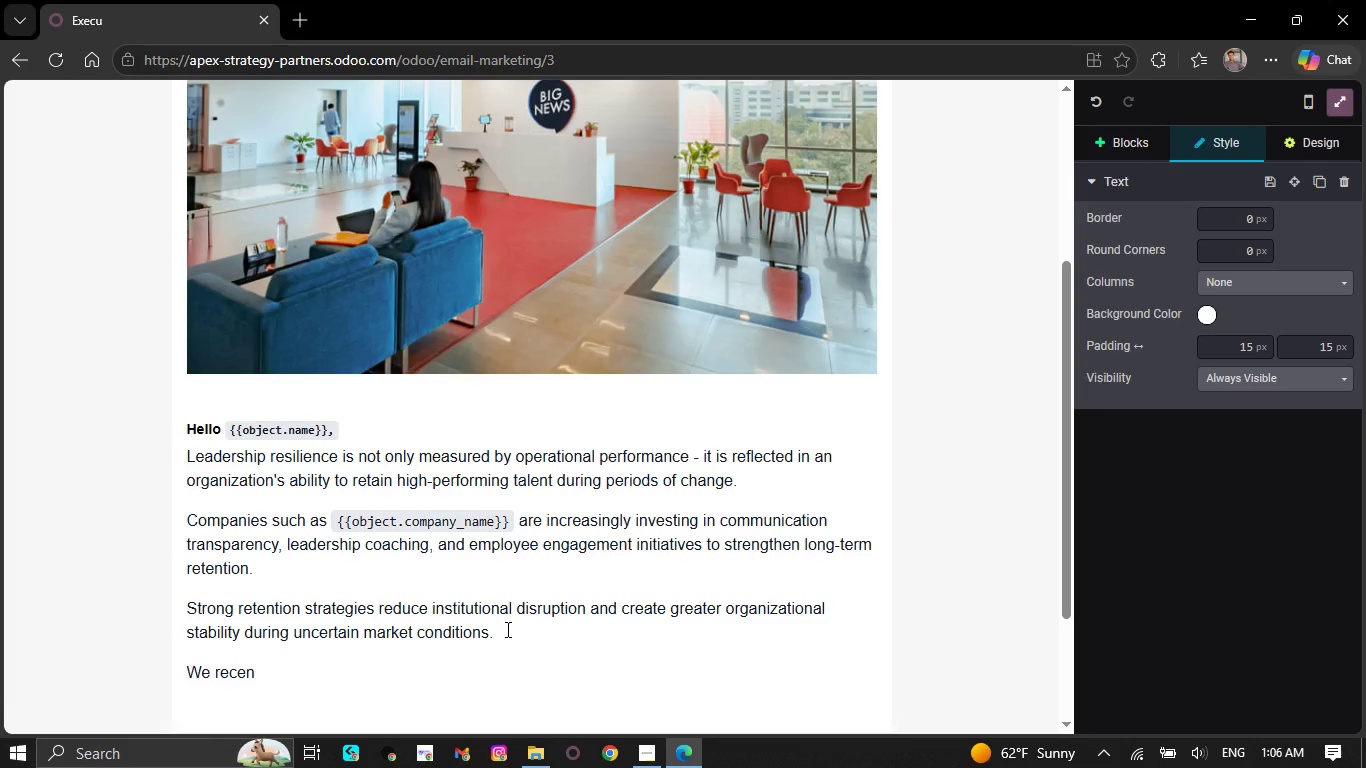 
type(tly )
 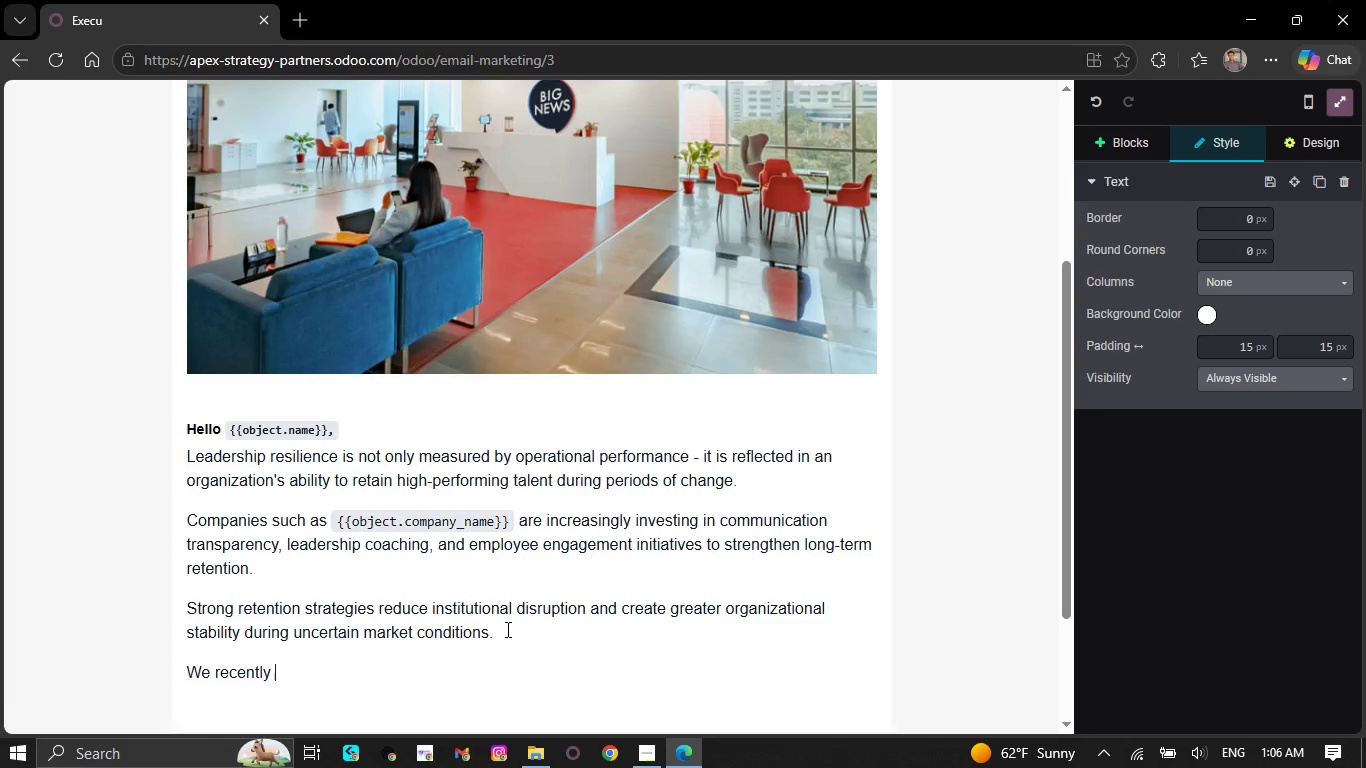 
type(published a str)
 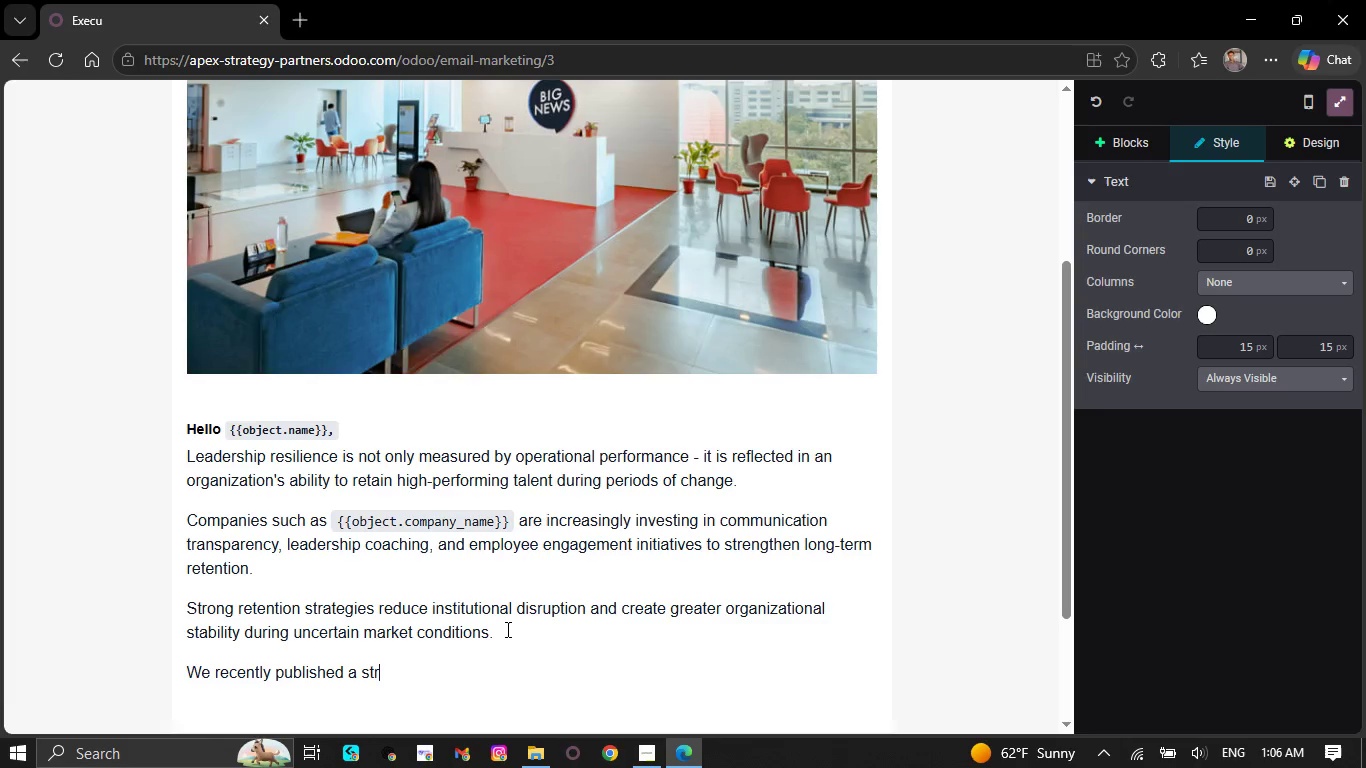 
wait(6.12)
 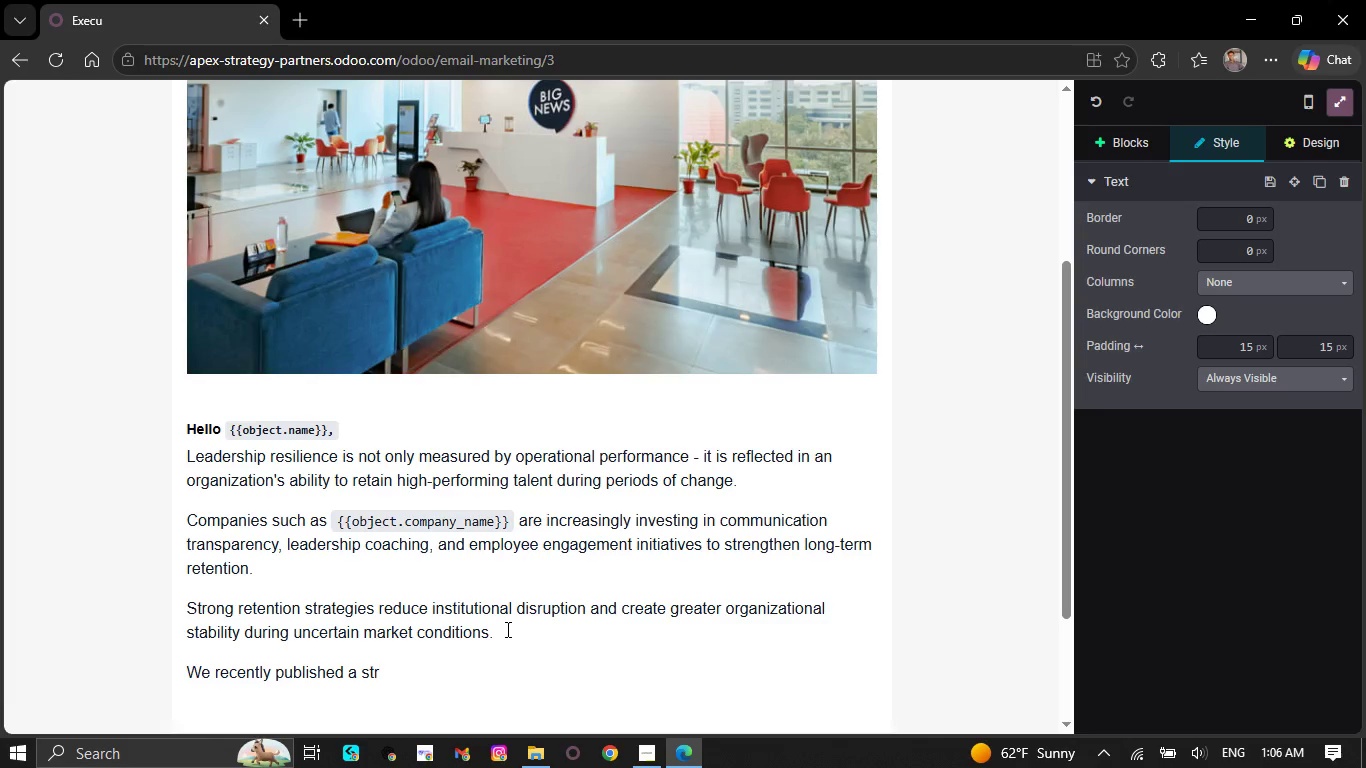 
type(ategy )
 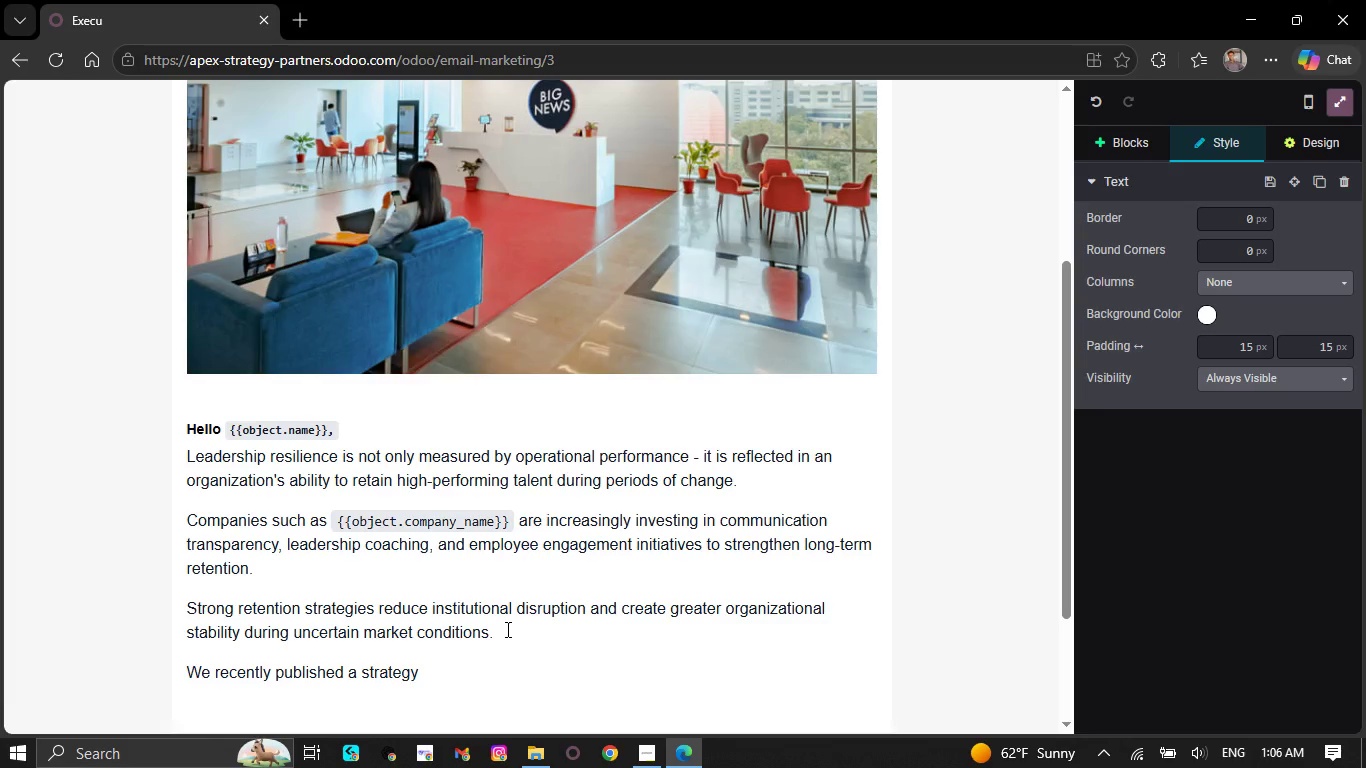 
type(guide out)
 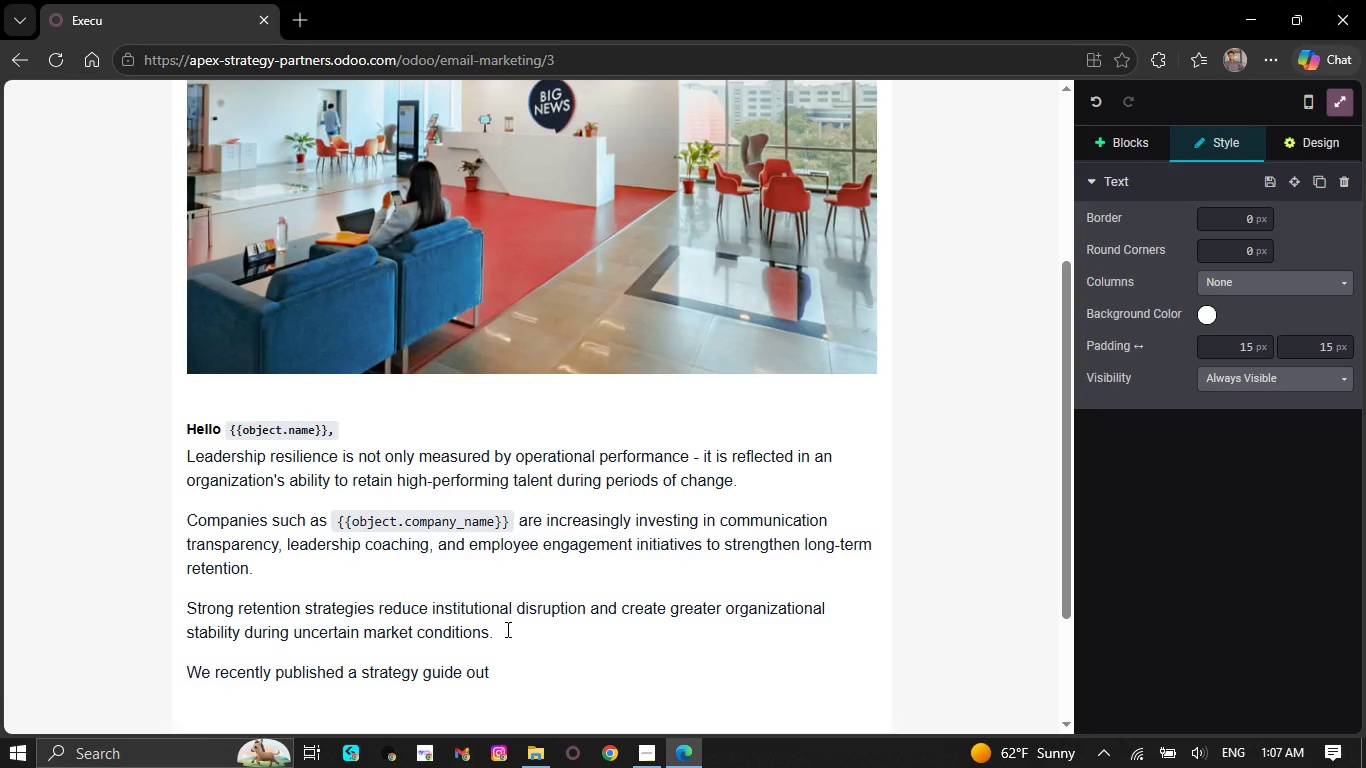 
wait(6.58)
 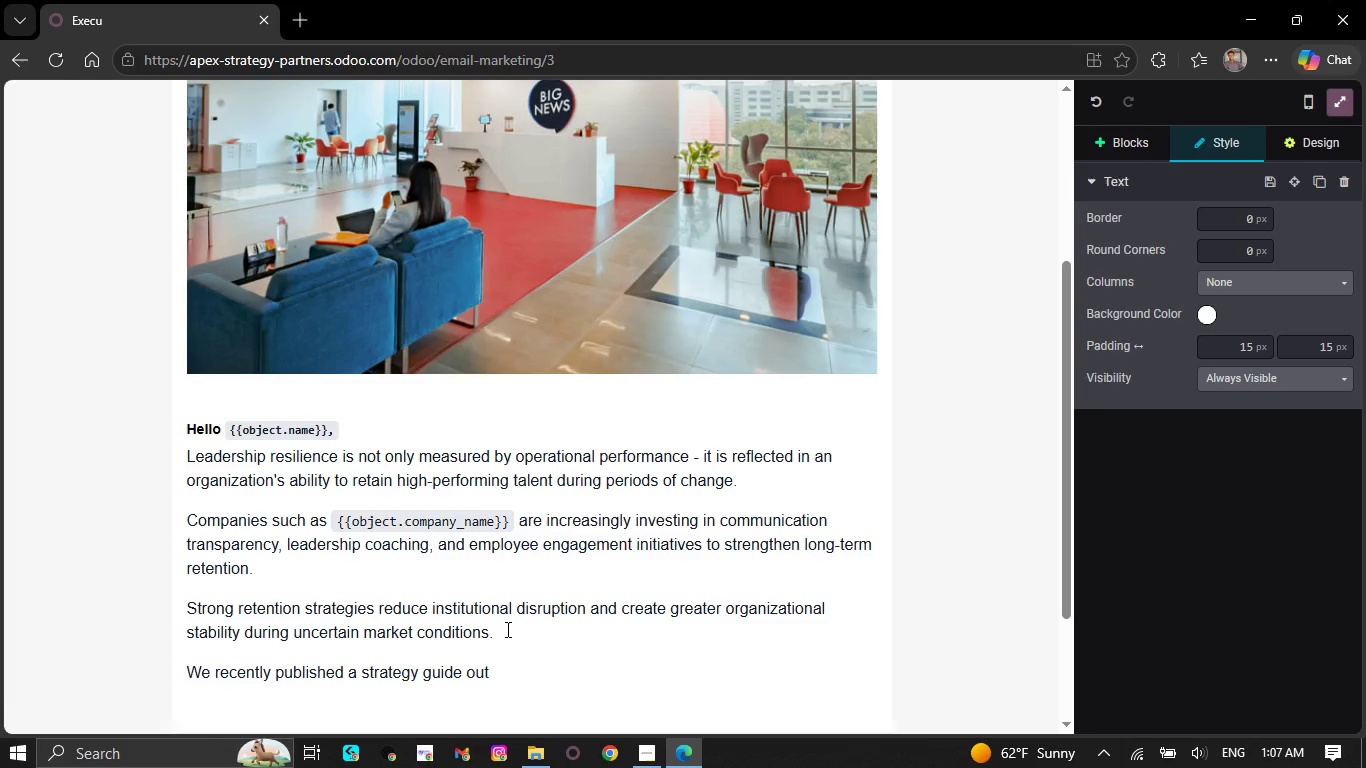 
type(lininign)
key(Backspace)
key(Backspace)
key(Backspace)
 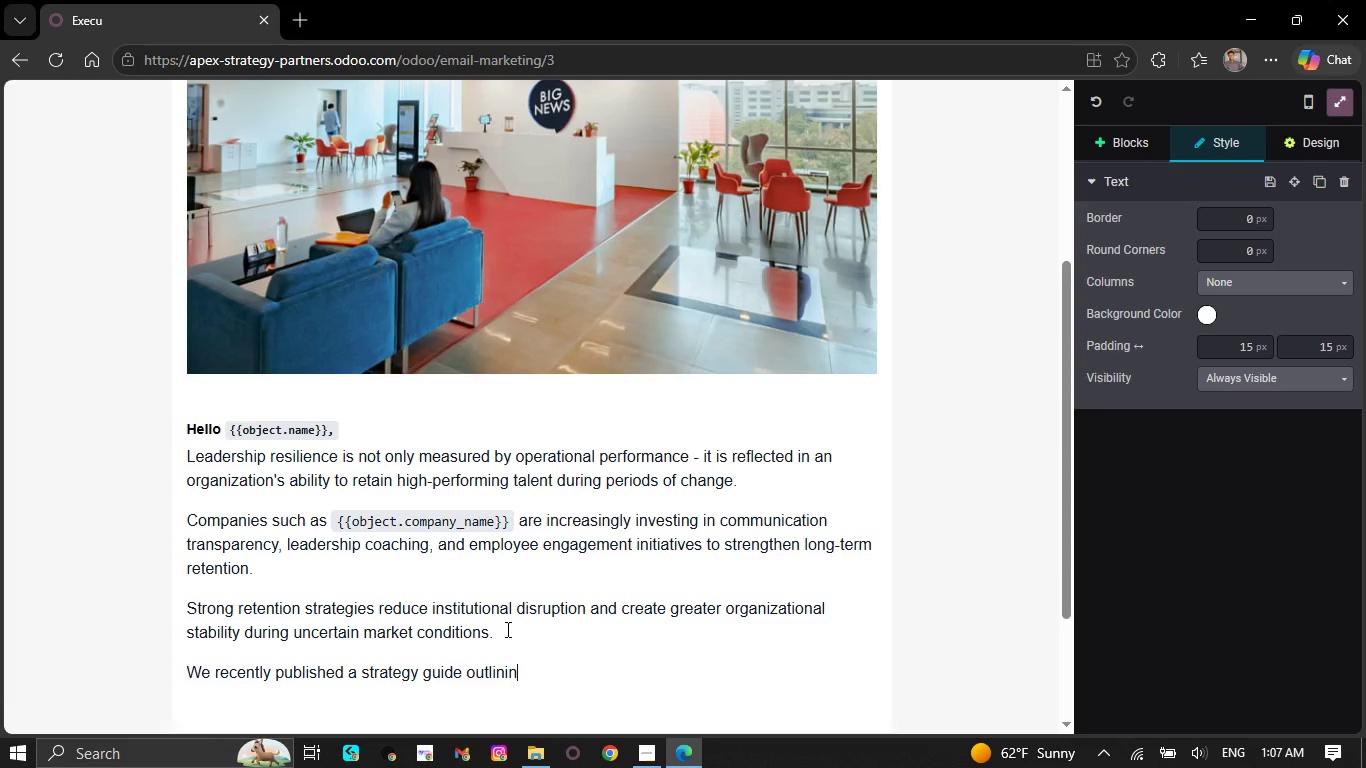 
key(G)
 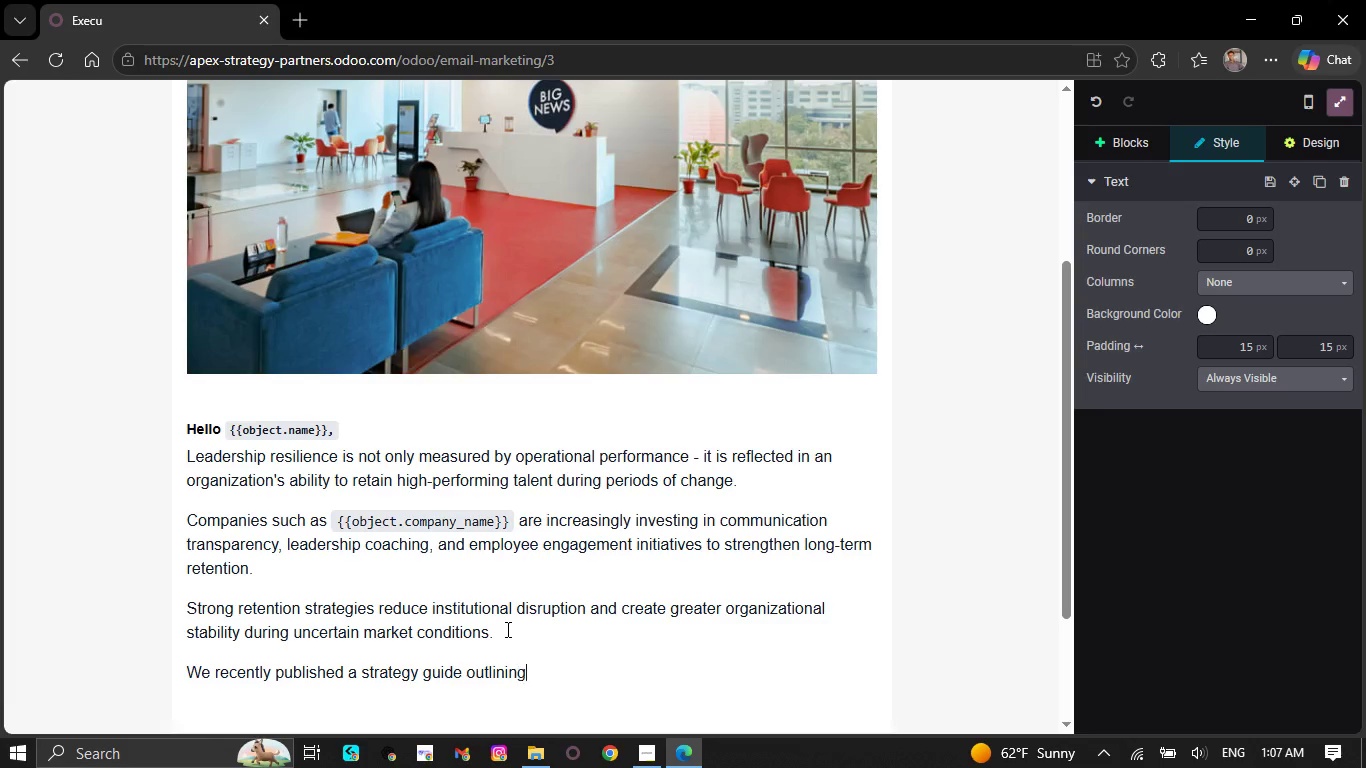 
key(Space)
 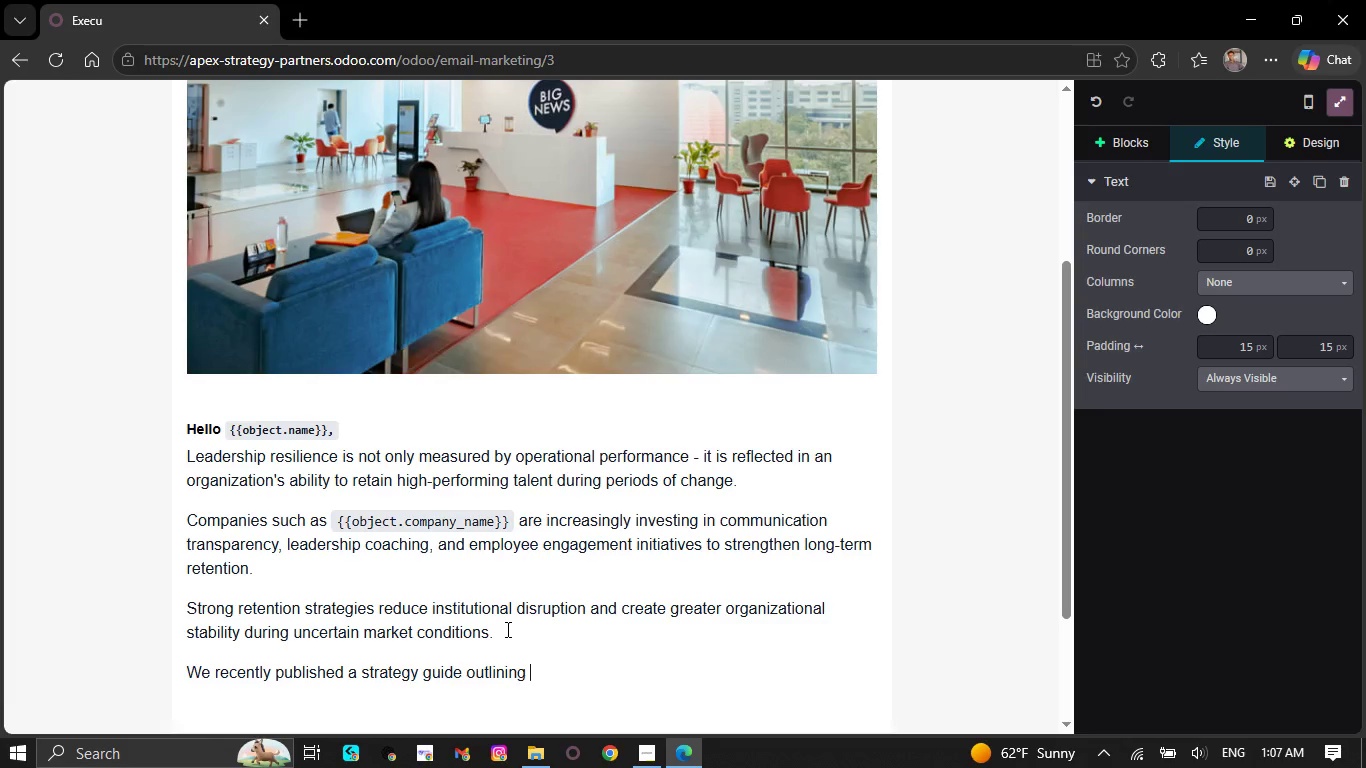 
type(how executive teams are improving t)
key(Backspace)
type(retention while strengthening leadership culture.)
 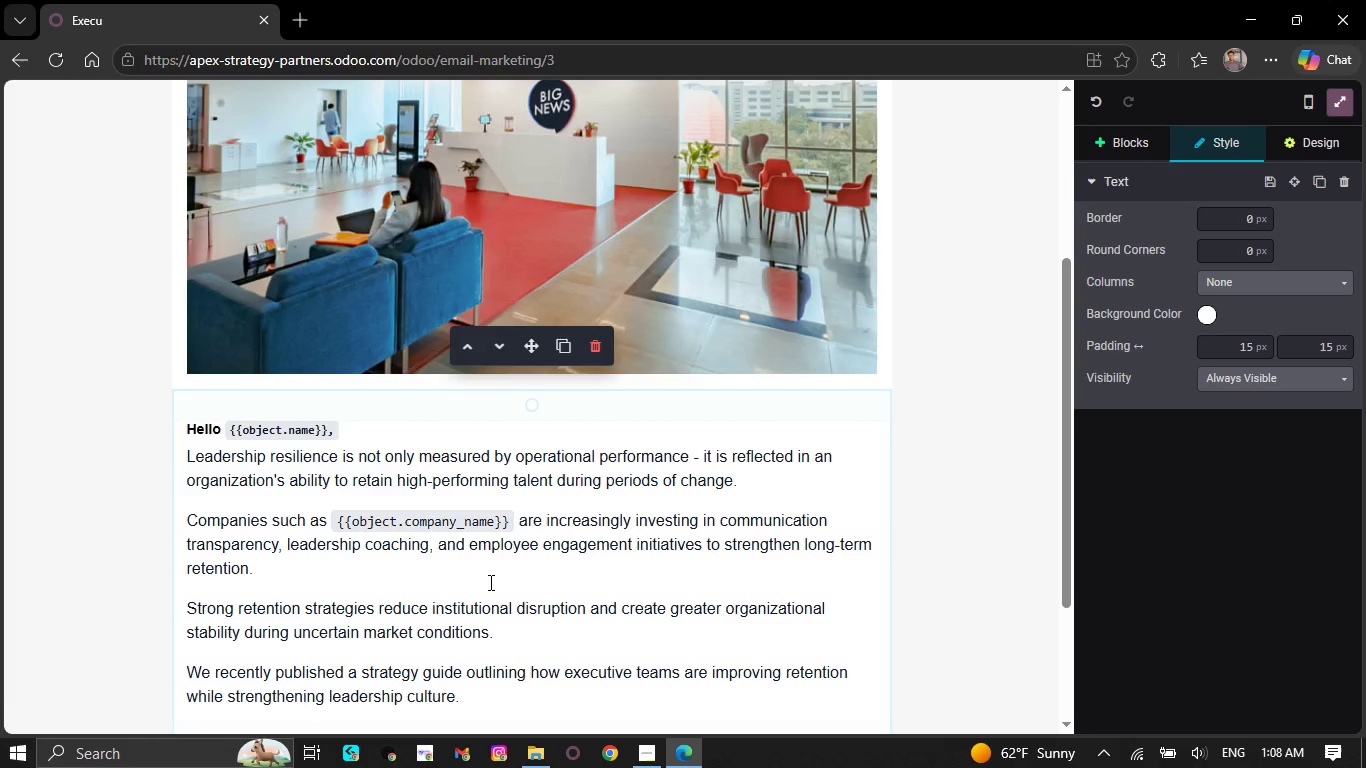 
scroll: coordinate [488, 581], scroll_direction: down, amount: 2.0
 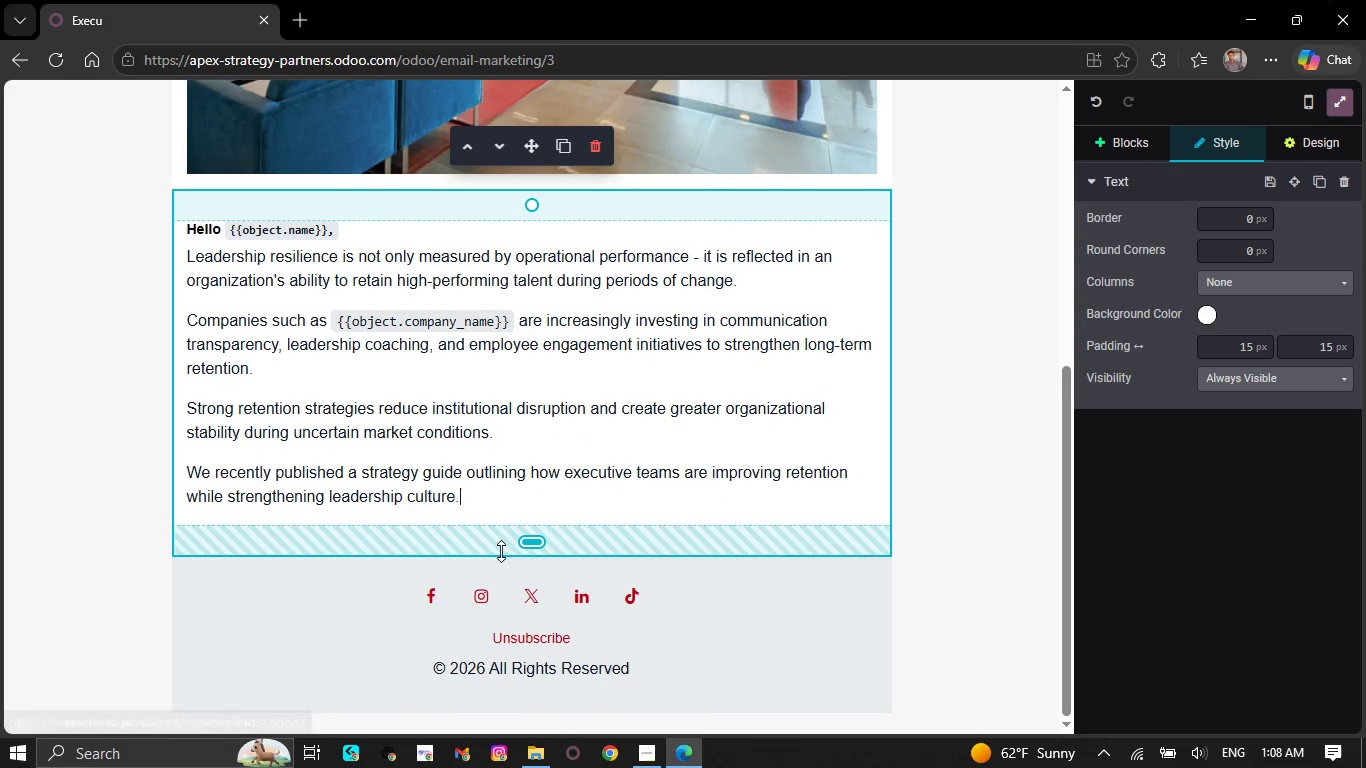 
key(NumpadEnter)
type(Best regards,)
key(NumpadEnter)
 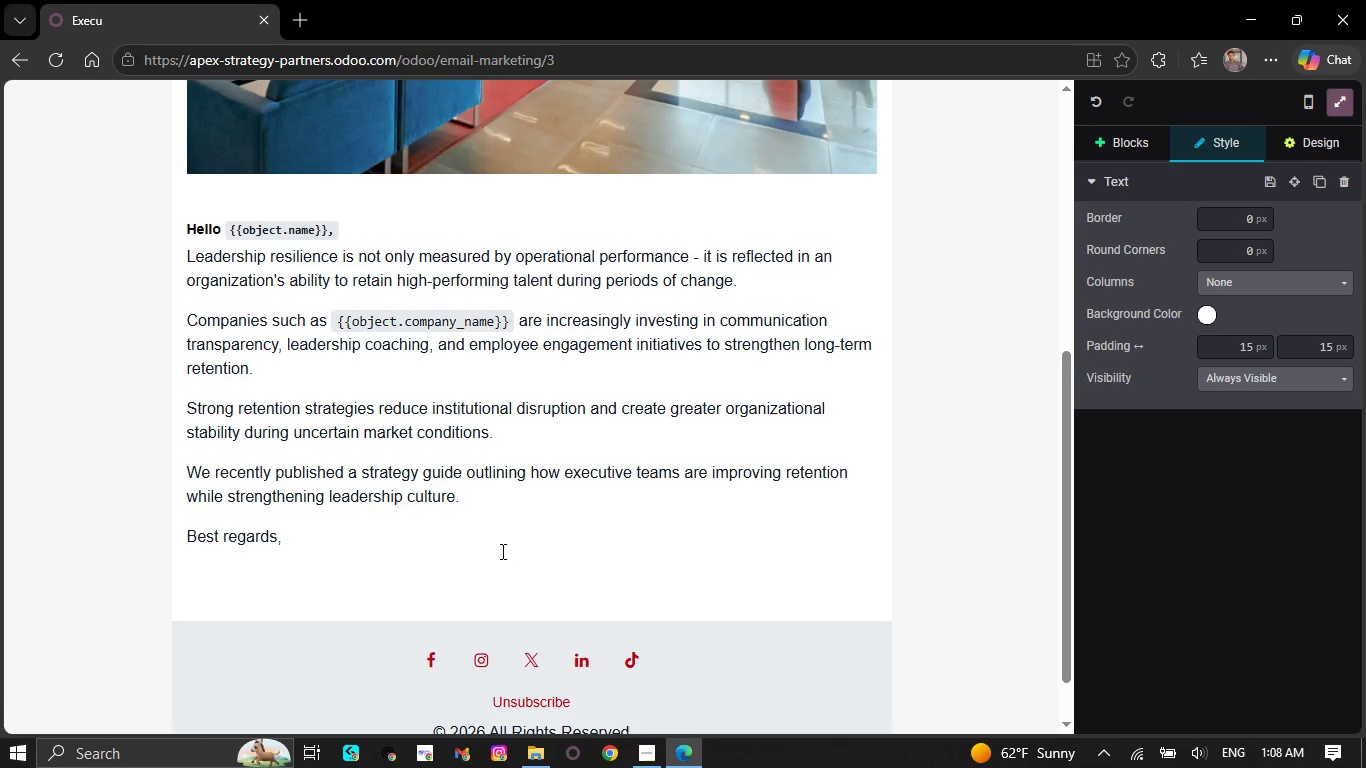 
key(Control+V)
 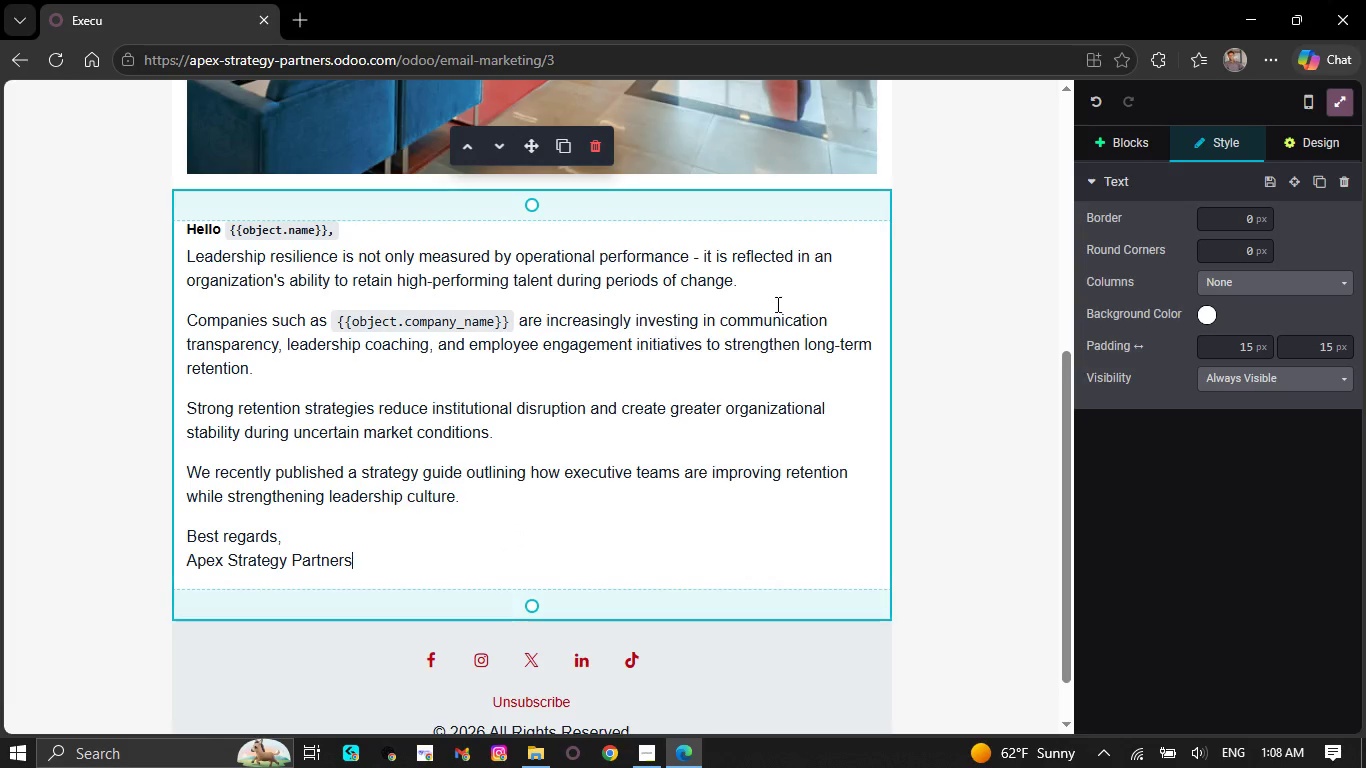 
left_click([1116, 155])
 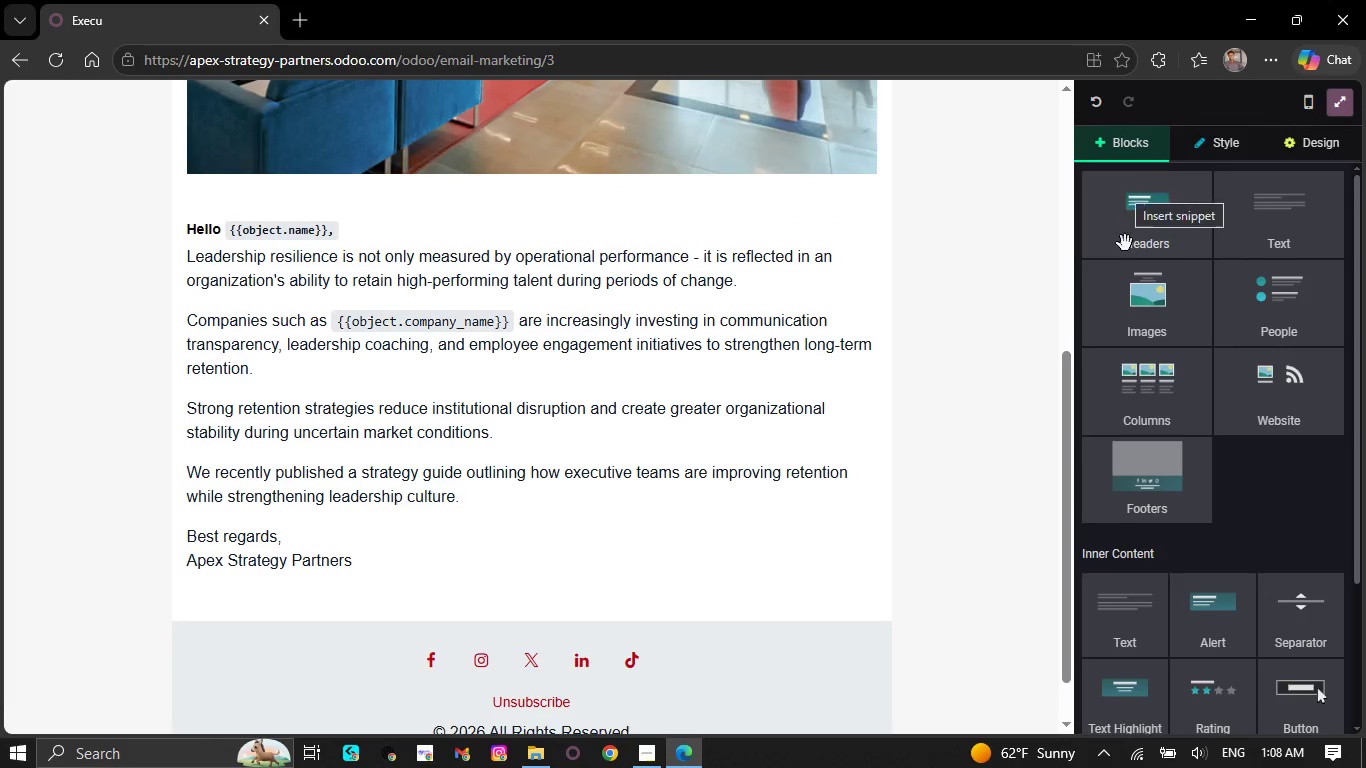 
scroll: coordinate [1126, 538], scroll_direction: down, amount: 8.0
 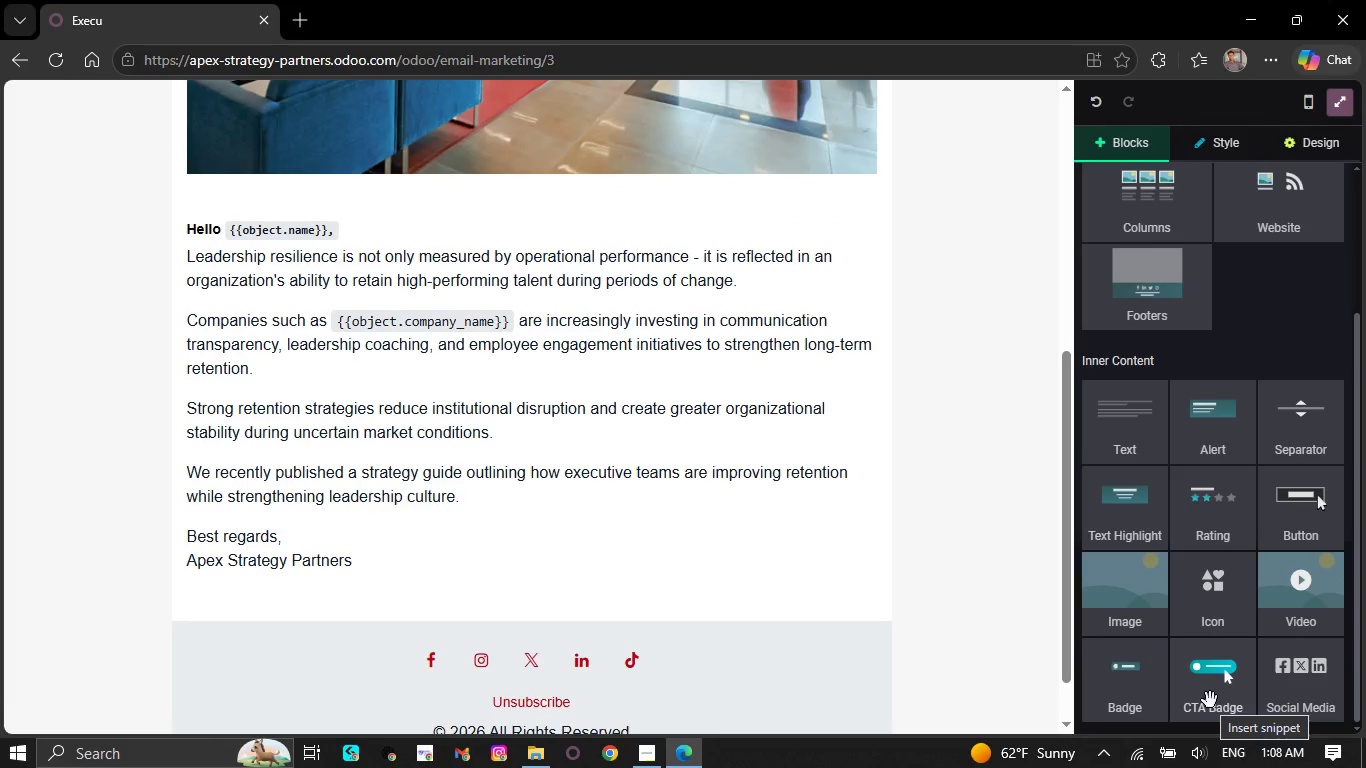 
left_click_drag(start_coordinate=[1210, 700], to_coordinate=[549, 542])
 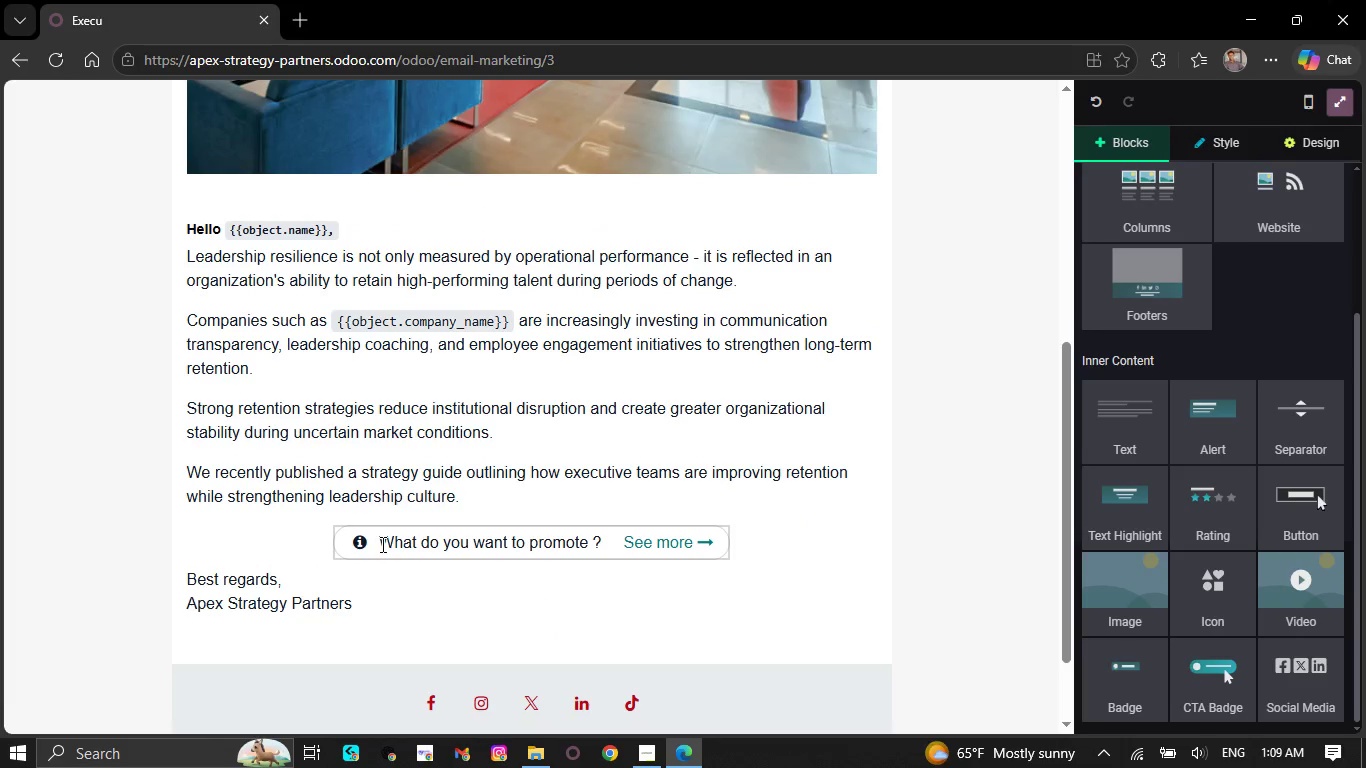 
left_click_drag(start_coordinate=[378, 542], to_coordinate=[691, 559])
 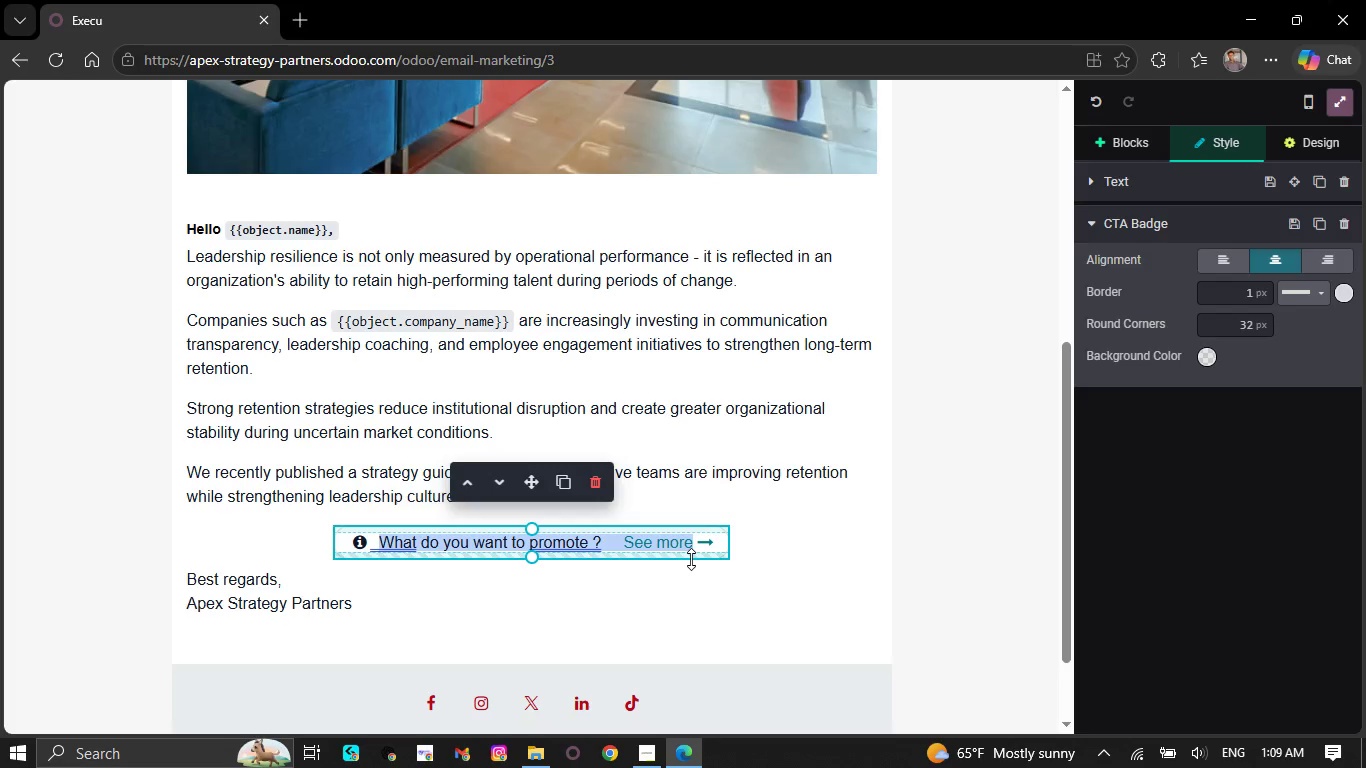 
key(Backspace)
 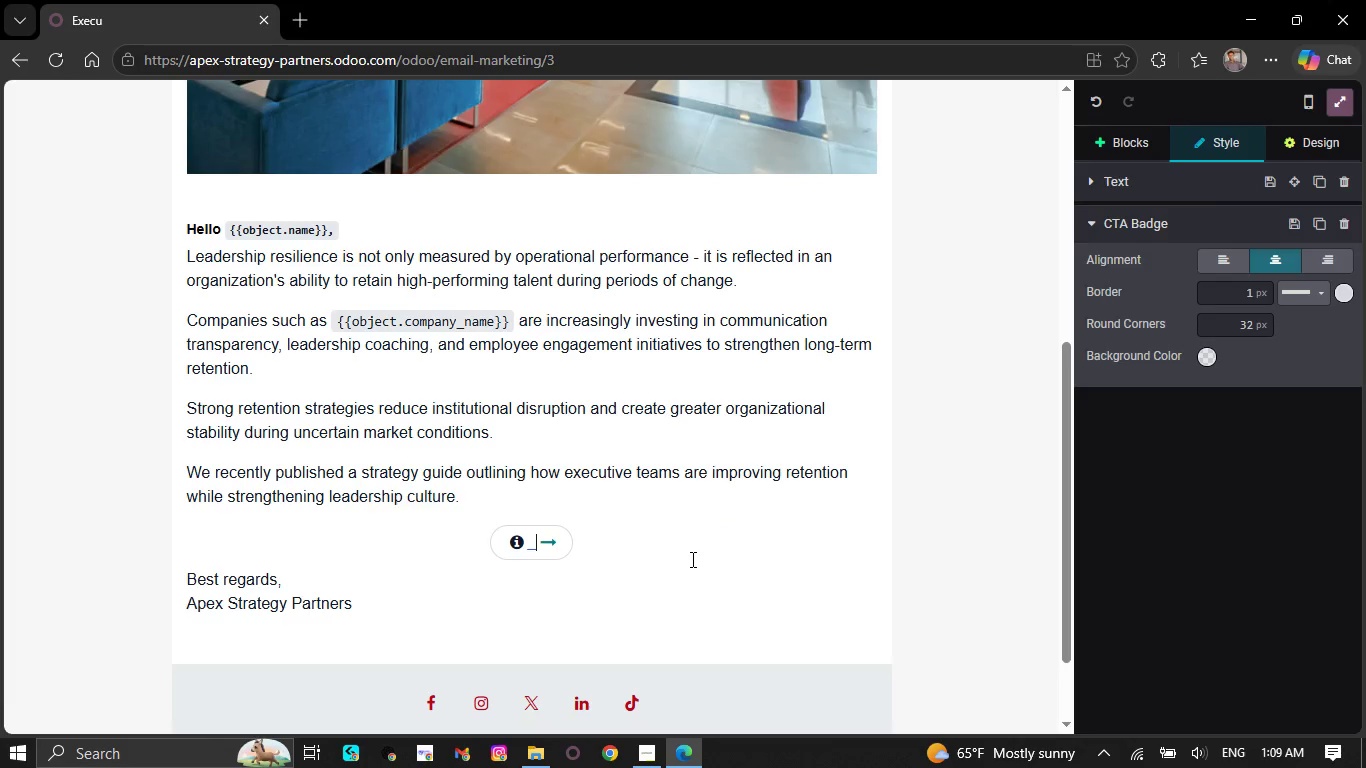 
key(Backspace)
 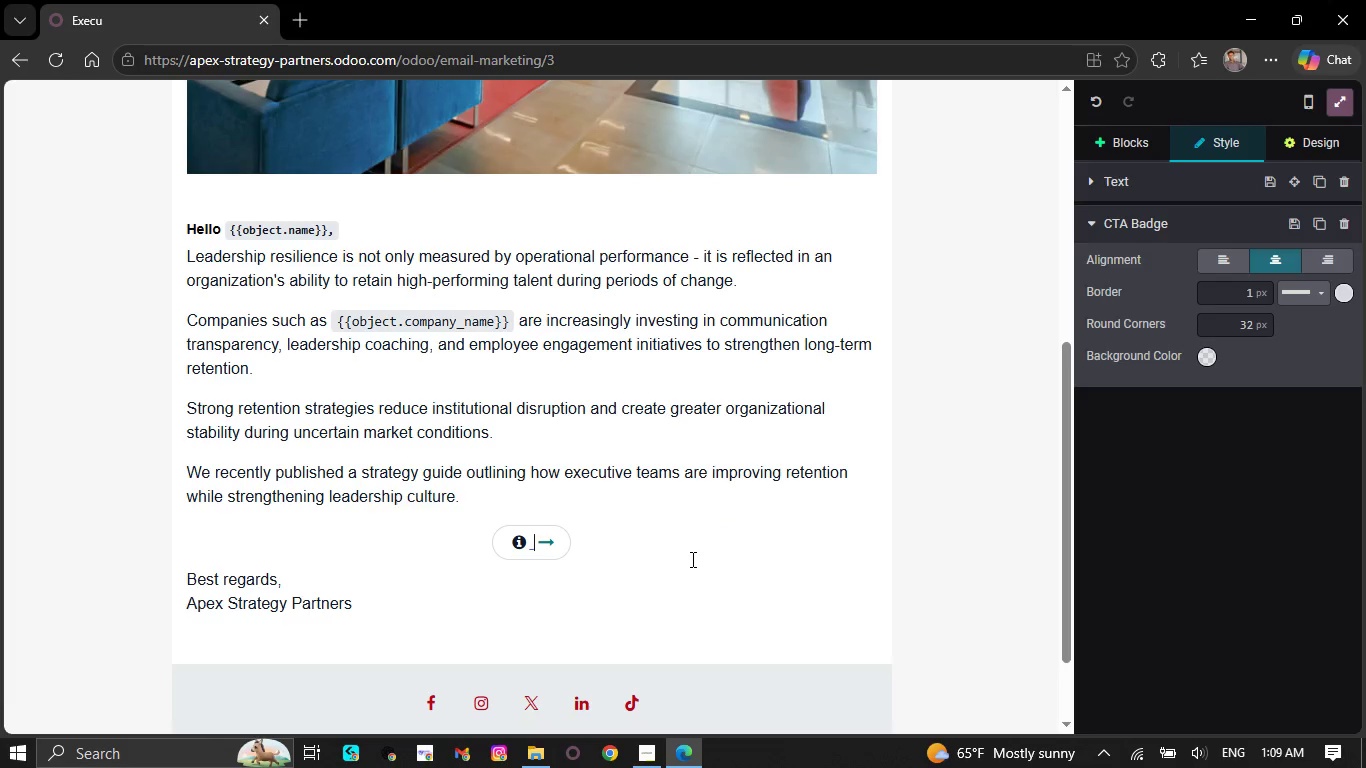 
key(Backspace)
 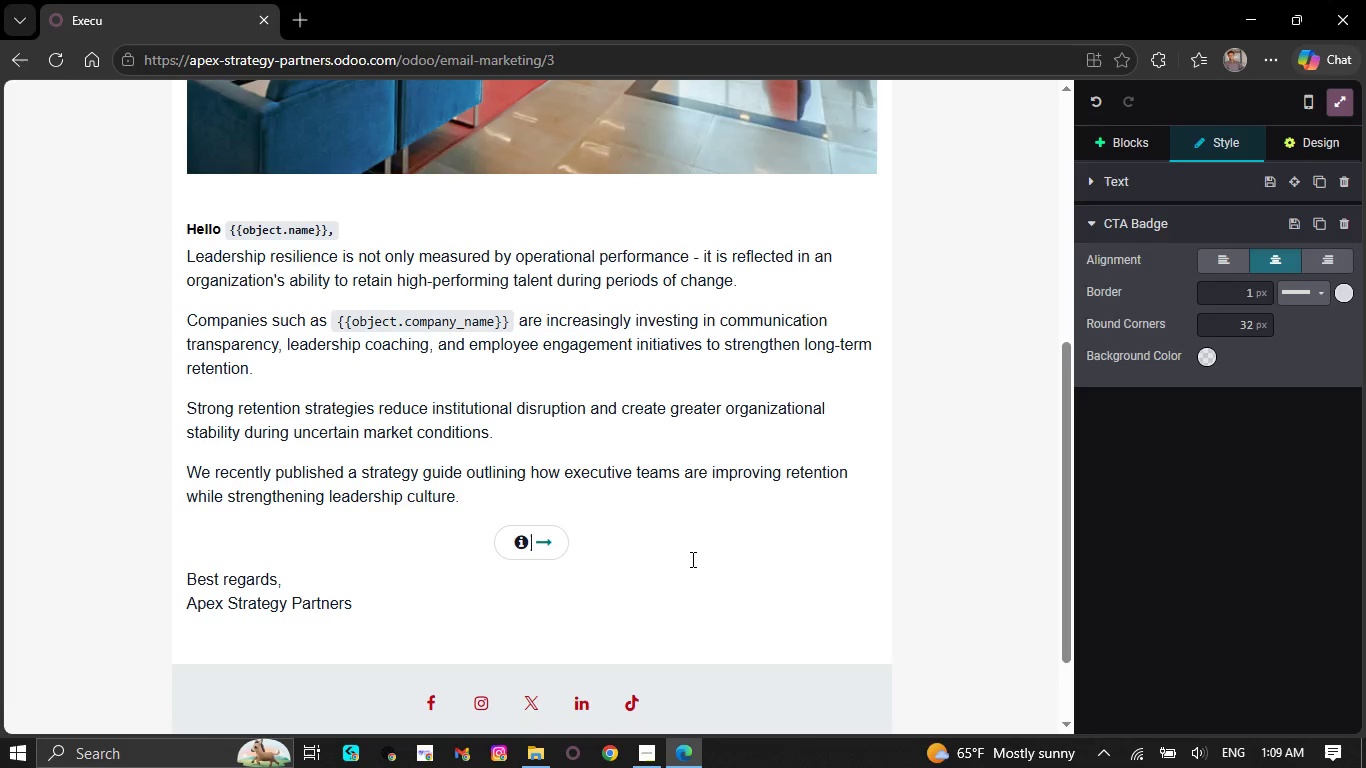 
key(Space)
 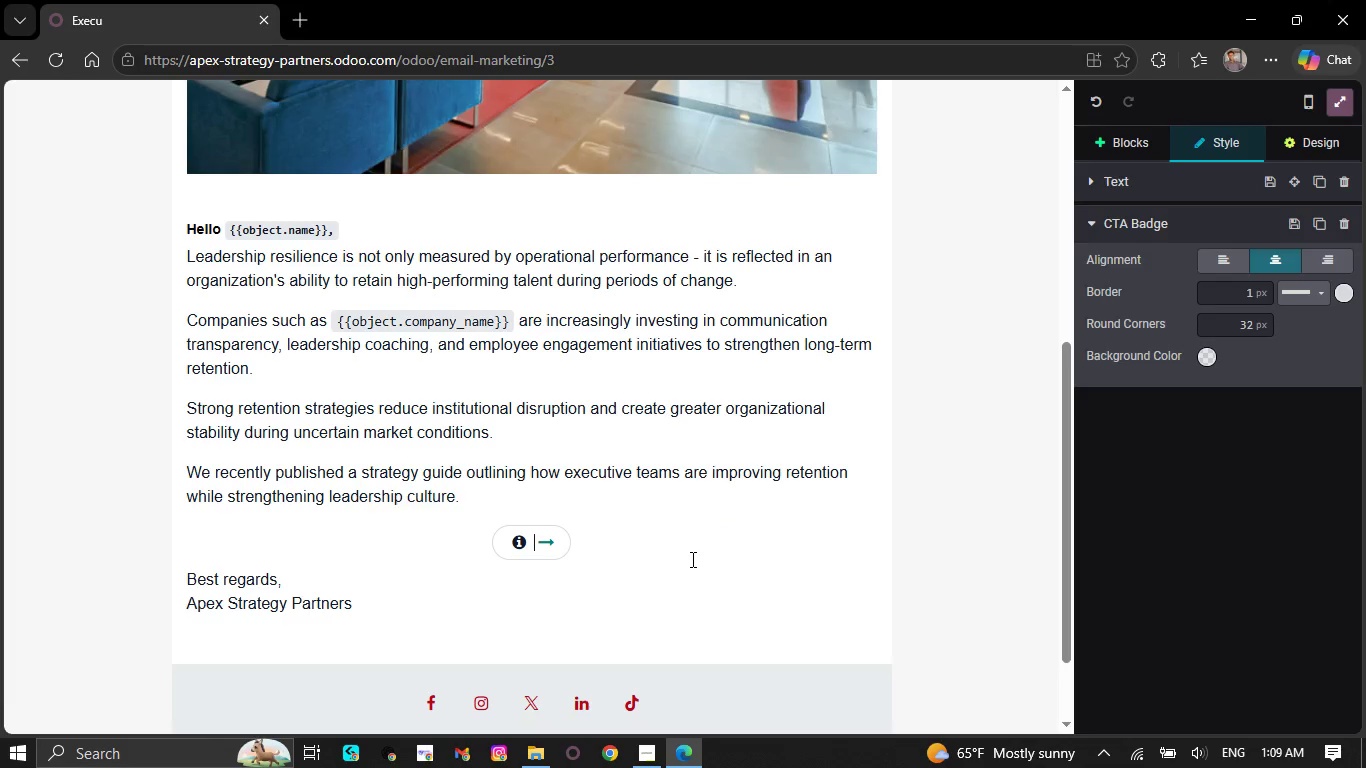 
type(Read the Retention Strategy Guide)
 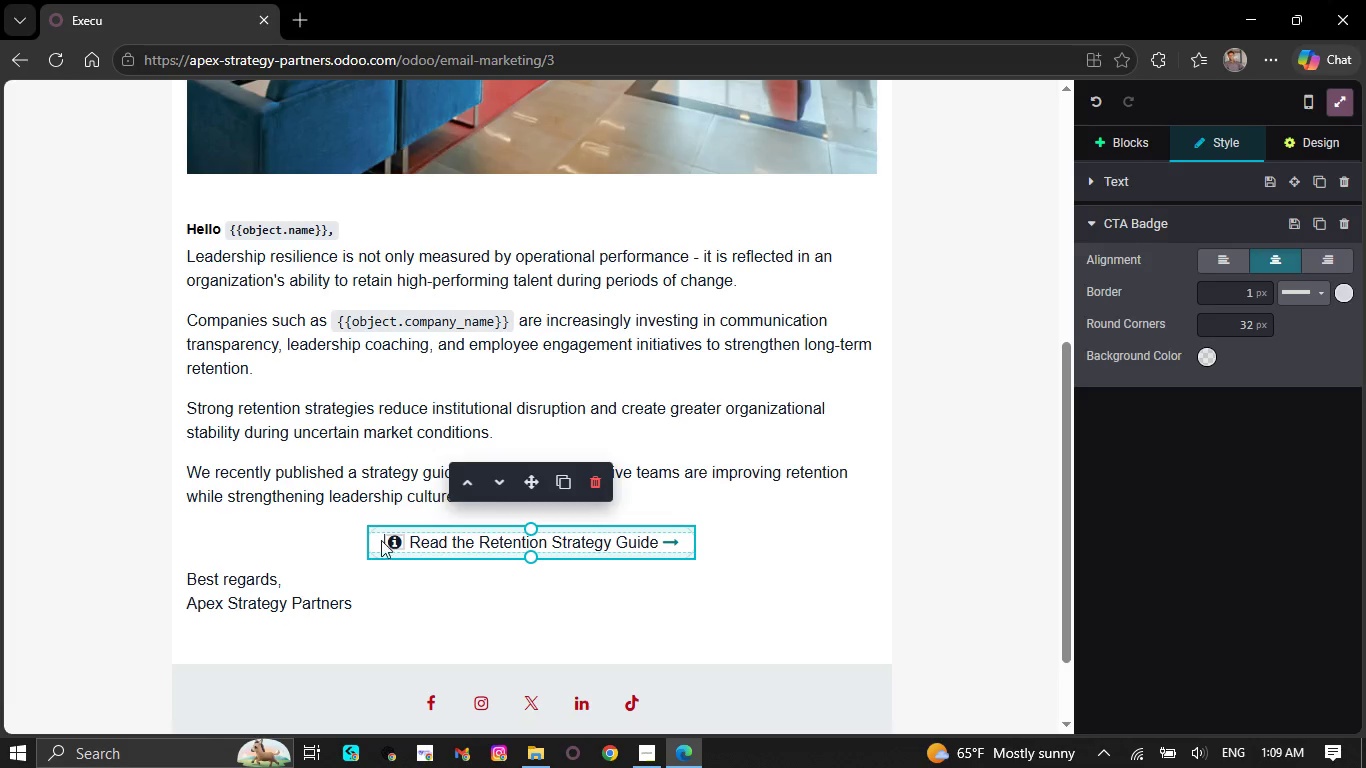 
wait(6.58)
 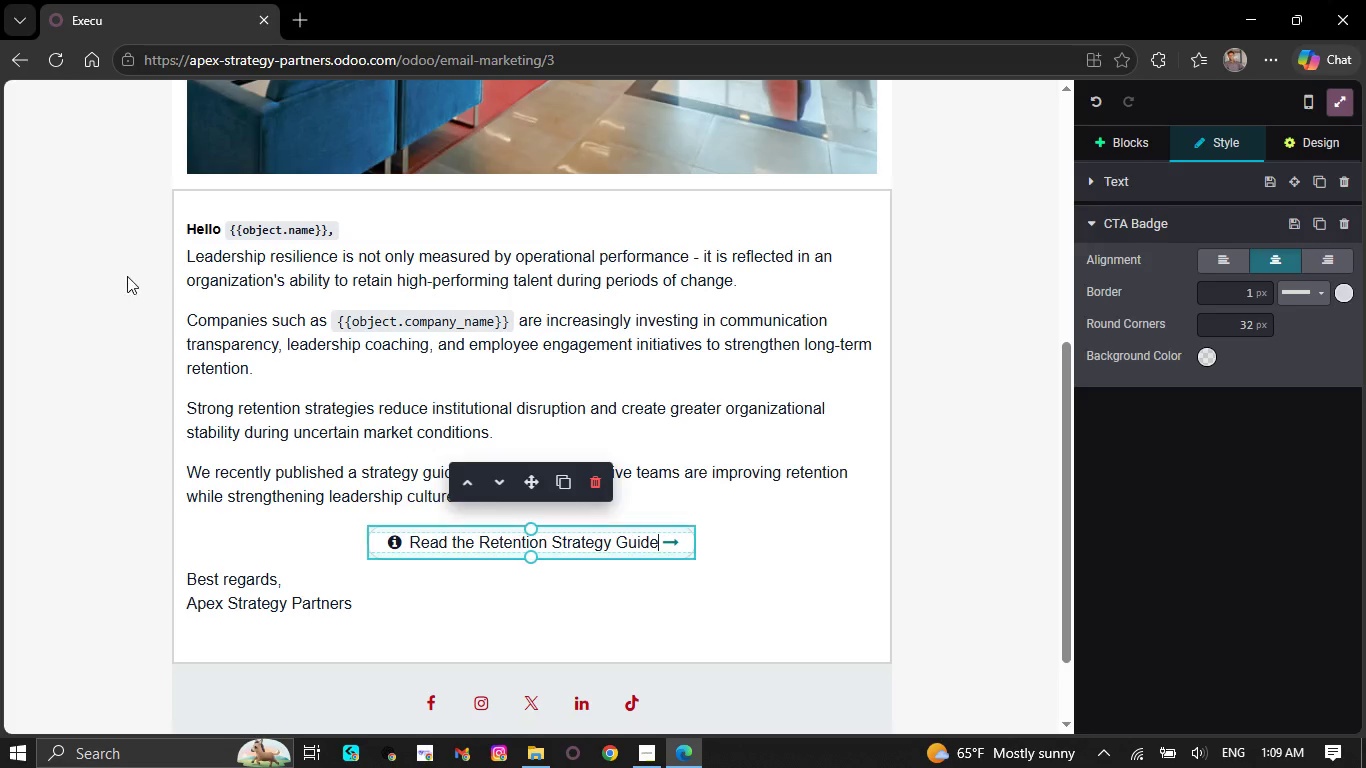 
left_click_drag(start_coordinate=[381, 538], to_coordinate=[680, 550])
 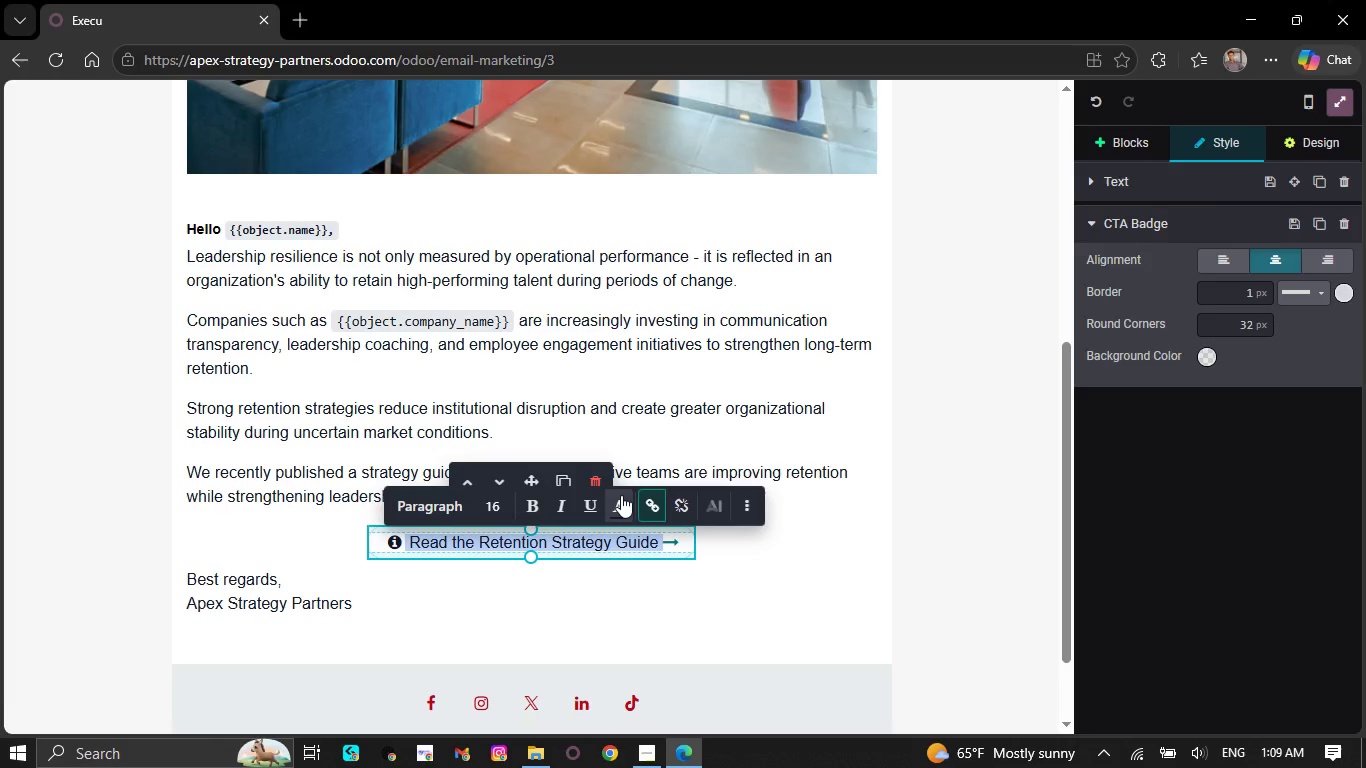 
left_click([621, 495])
 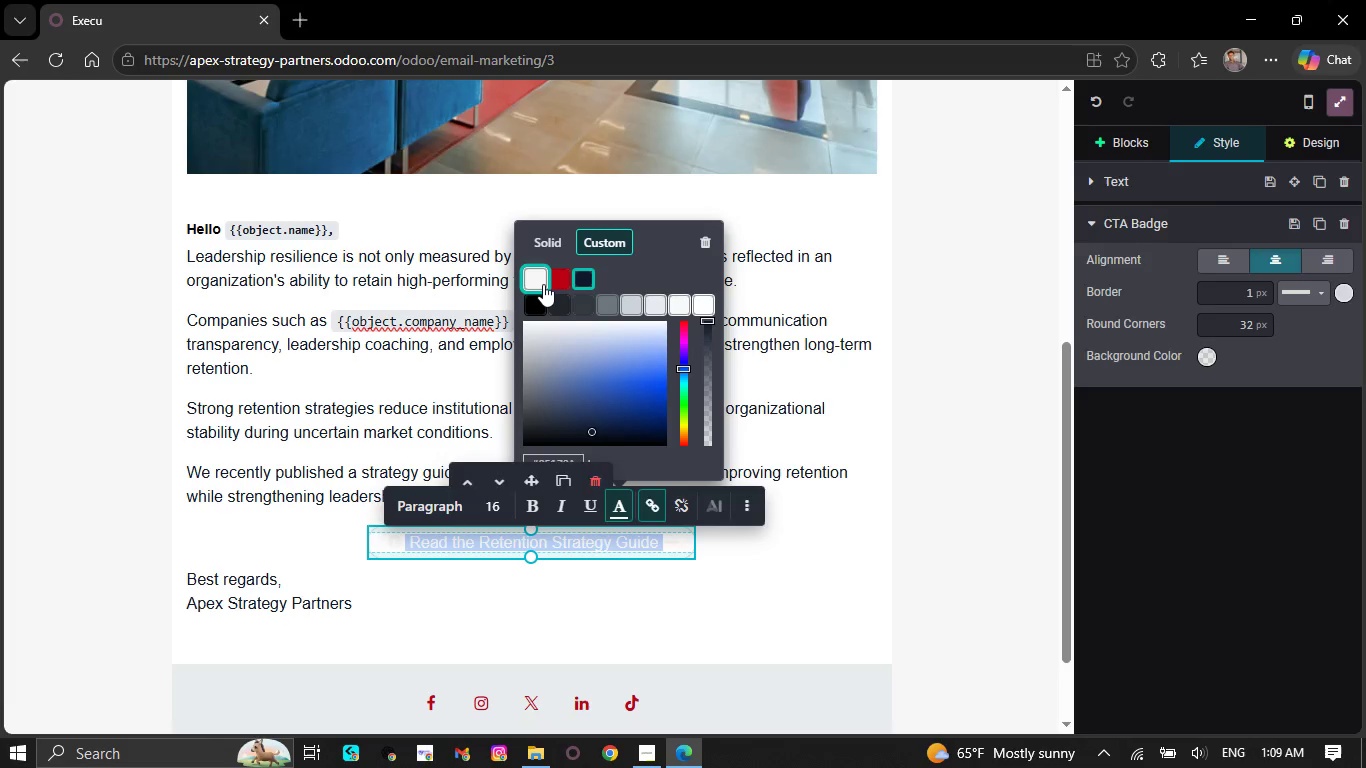 
left_click([543, 284])
 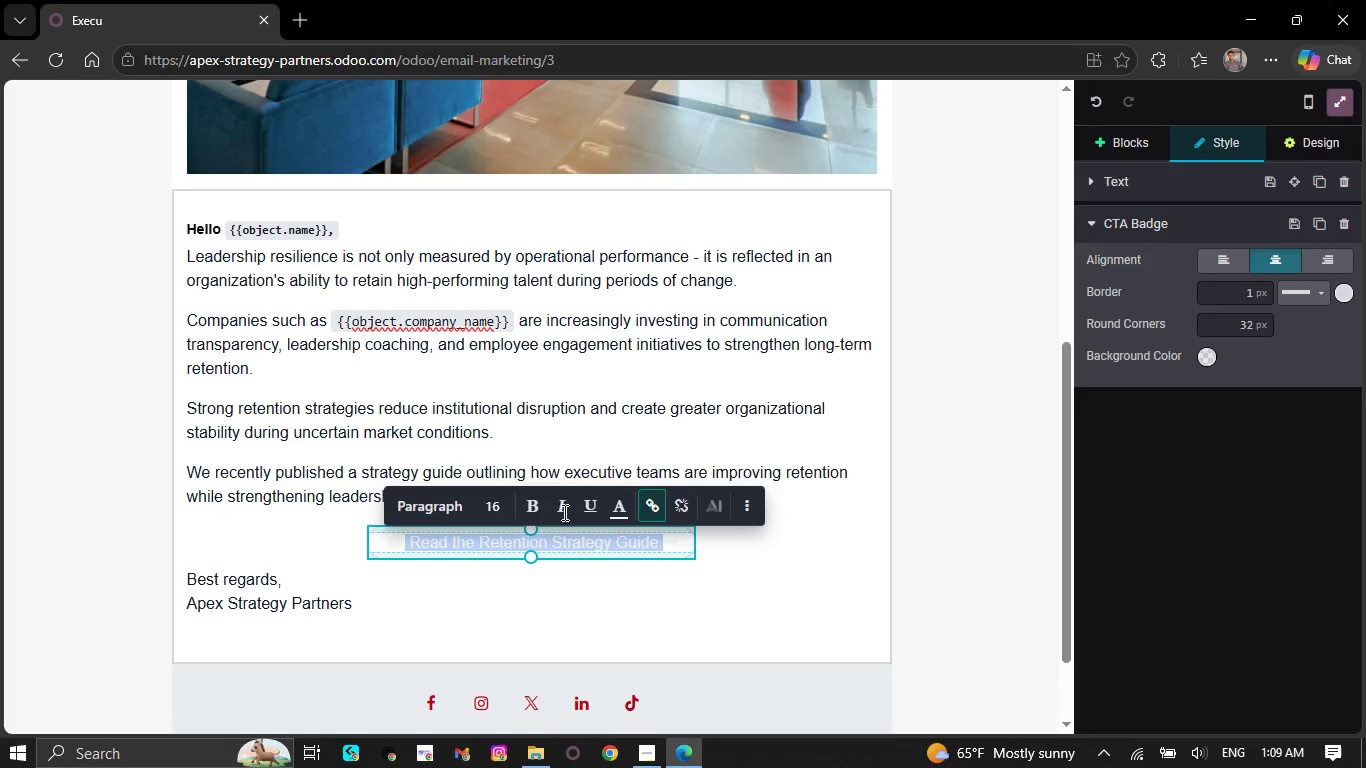 
left_click([573, 599])
 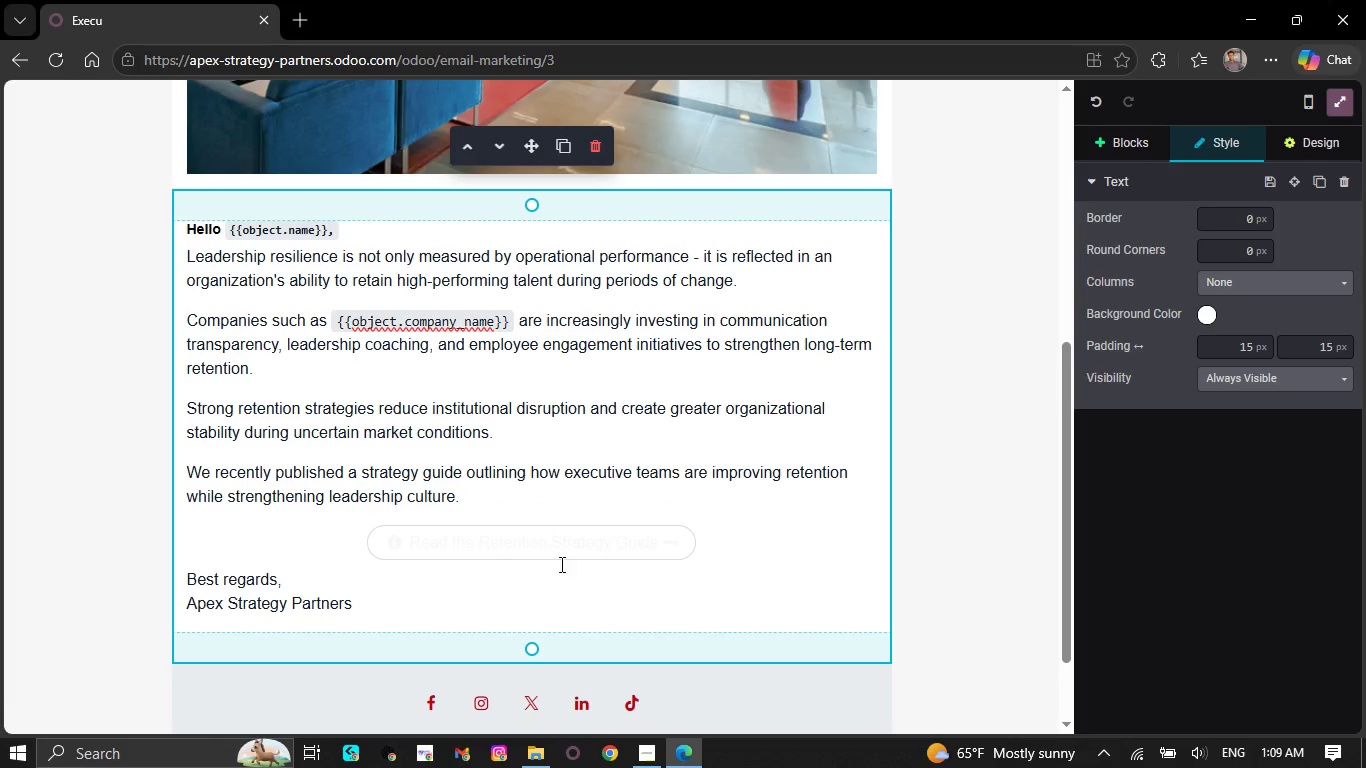 
left_click([560, 557])
 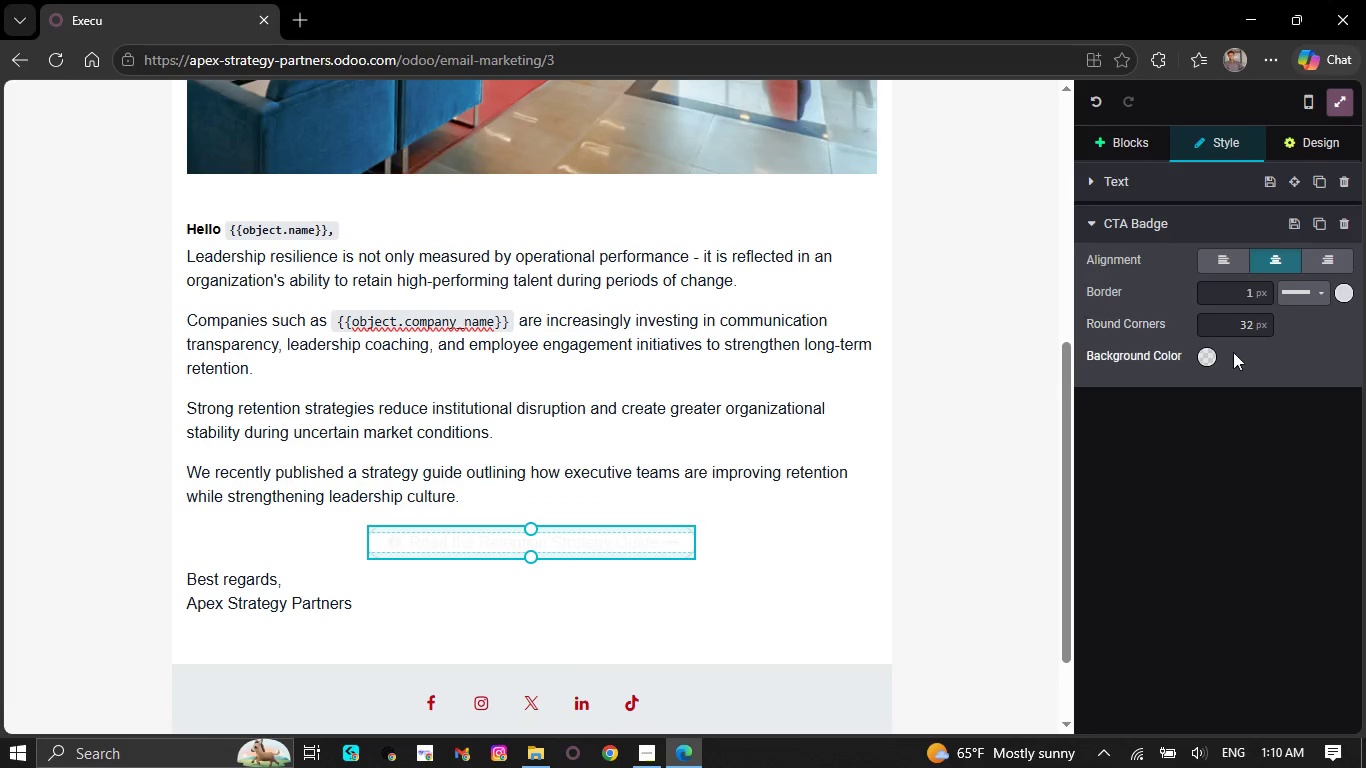 
left_click([1204, 352])
 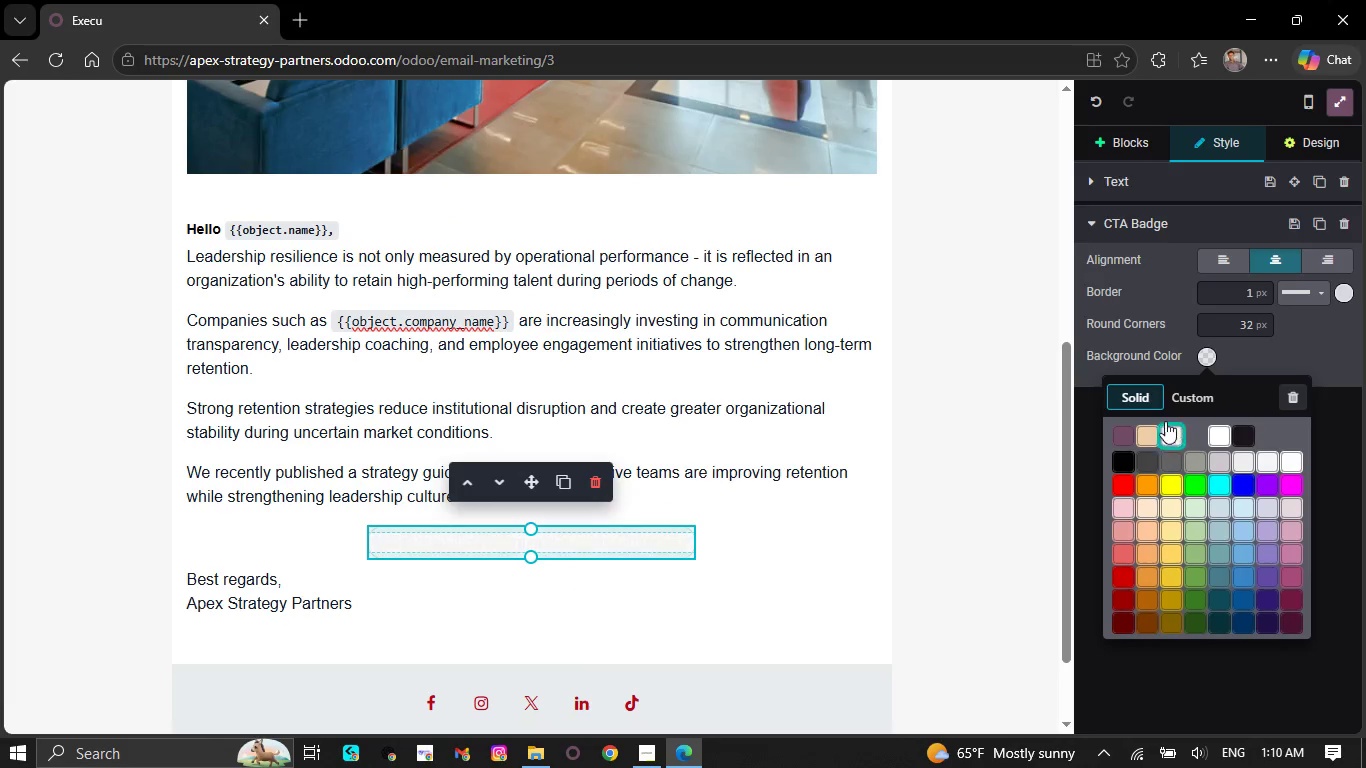 
left_click([1183, 388])
 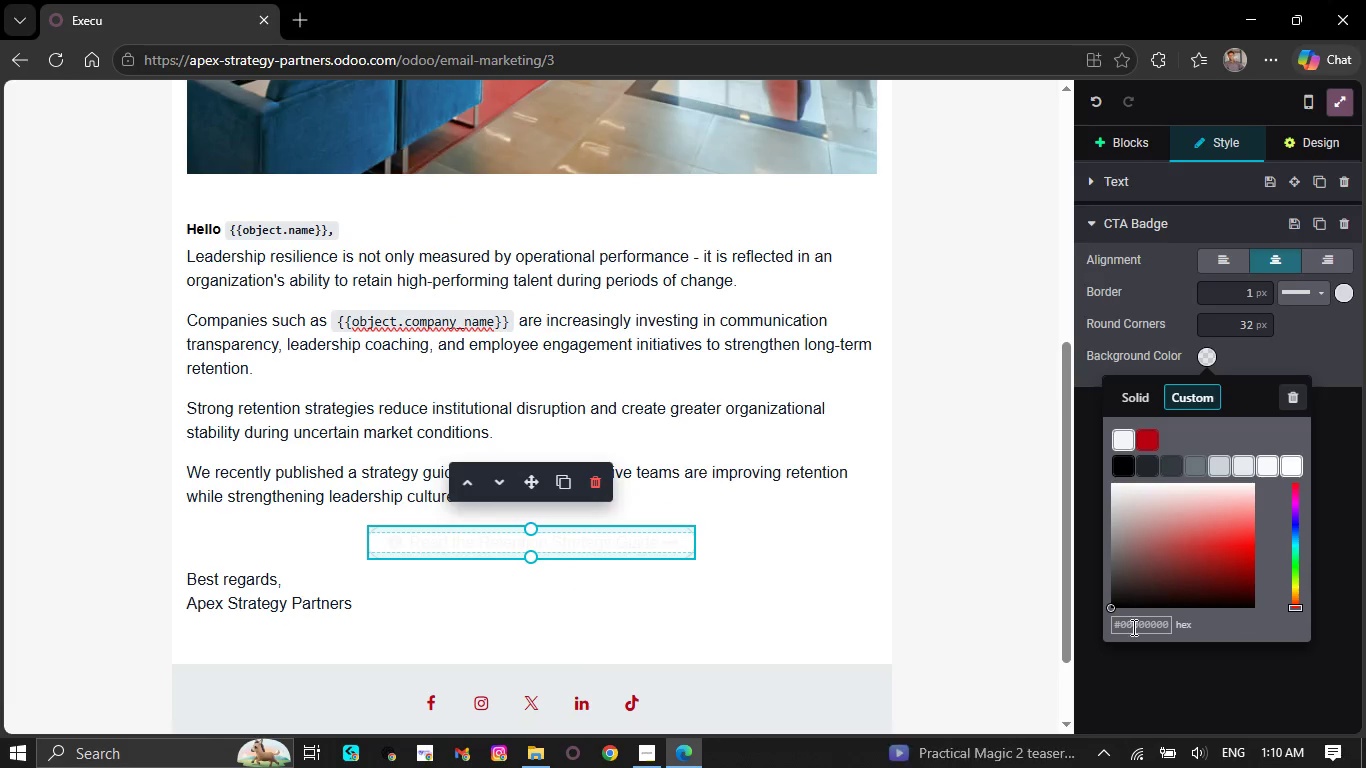 
left_click([1138, 624])
 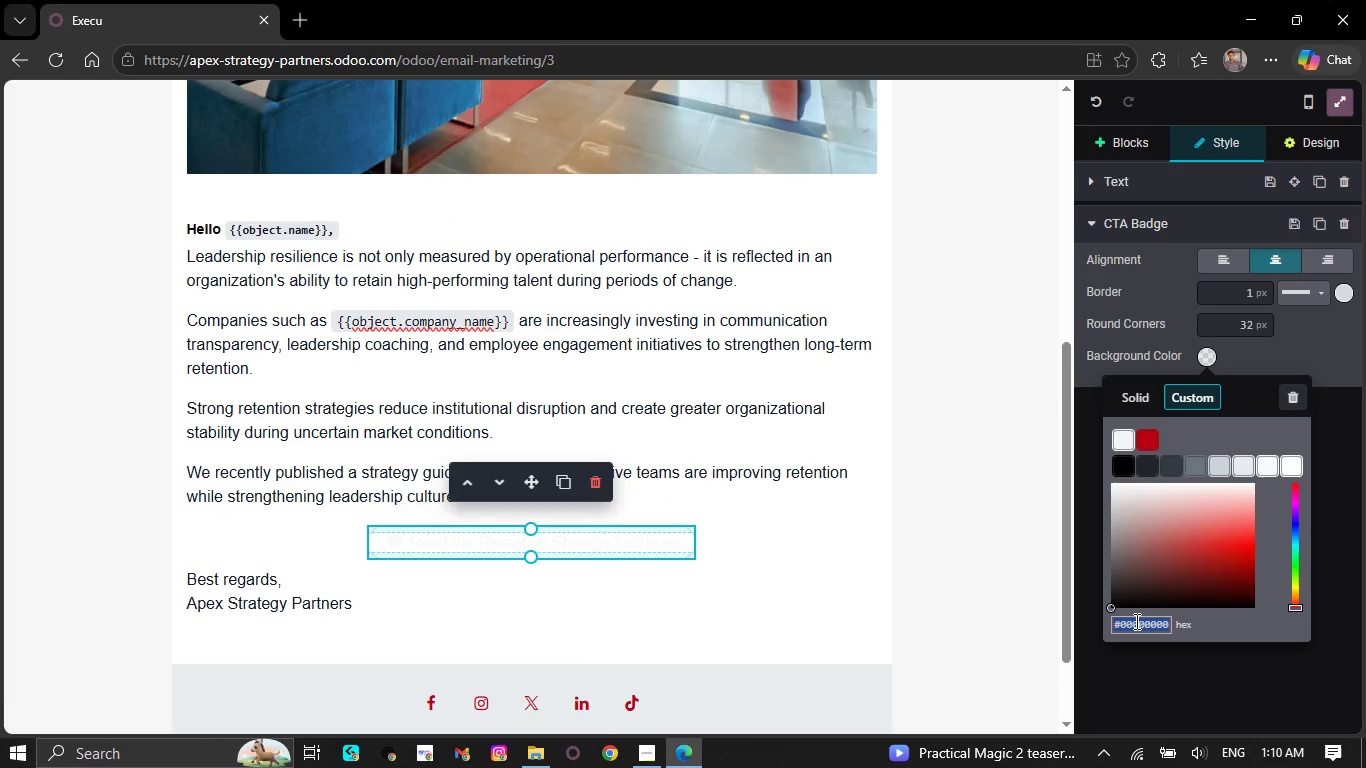 
wait(5.7)
 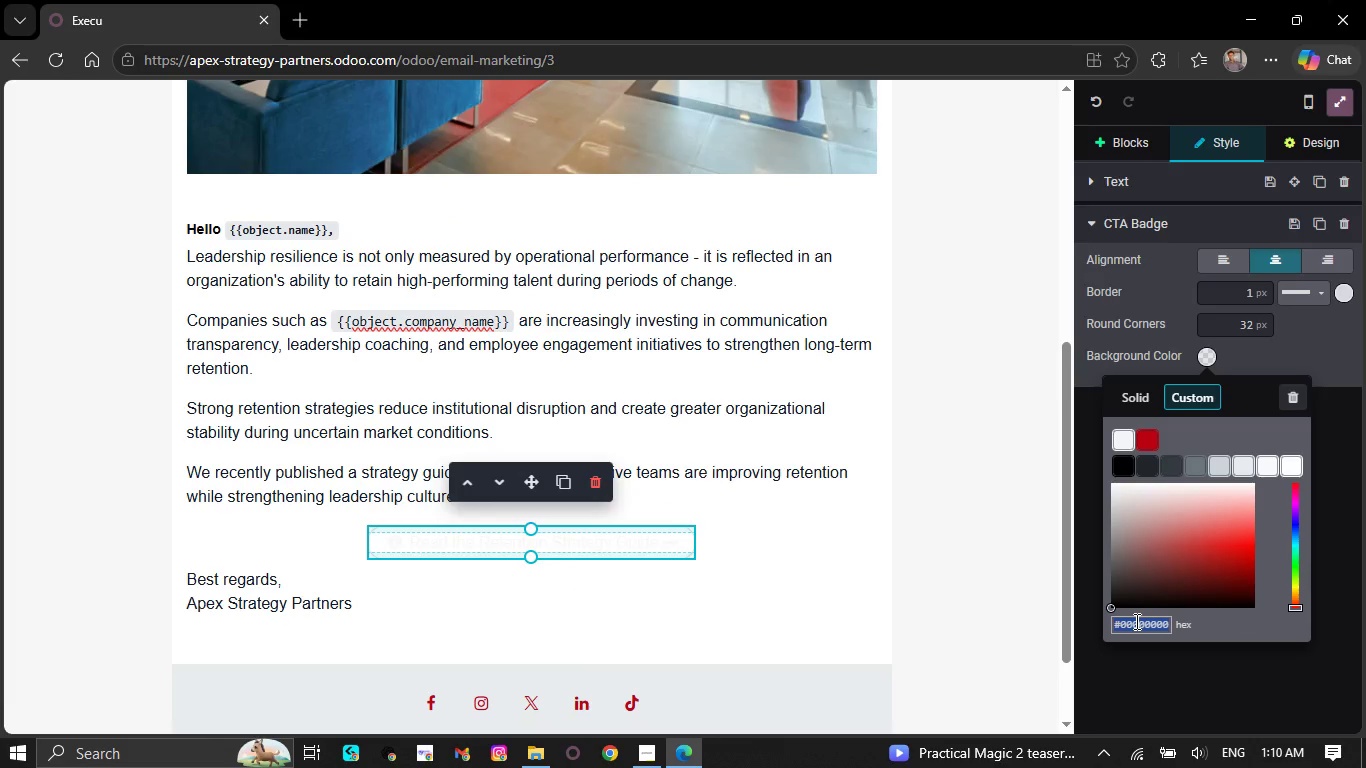 
key(Shift+3)
 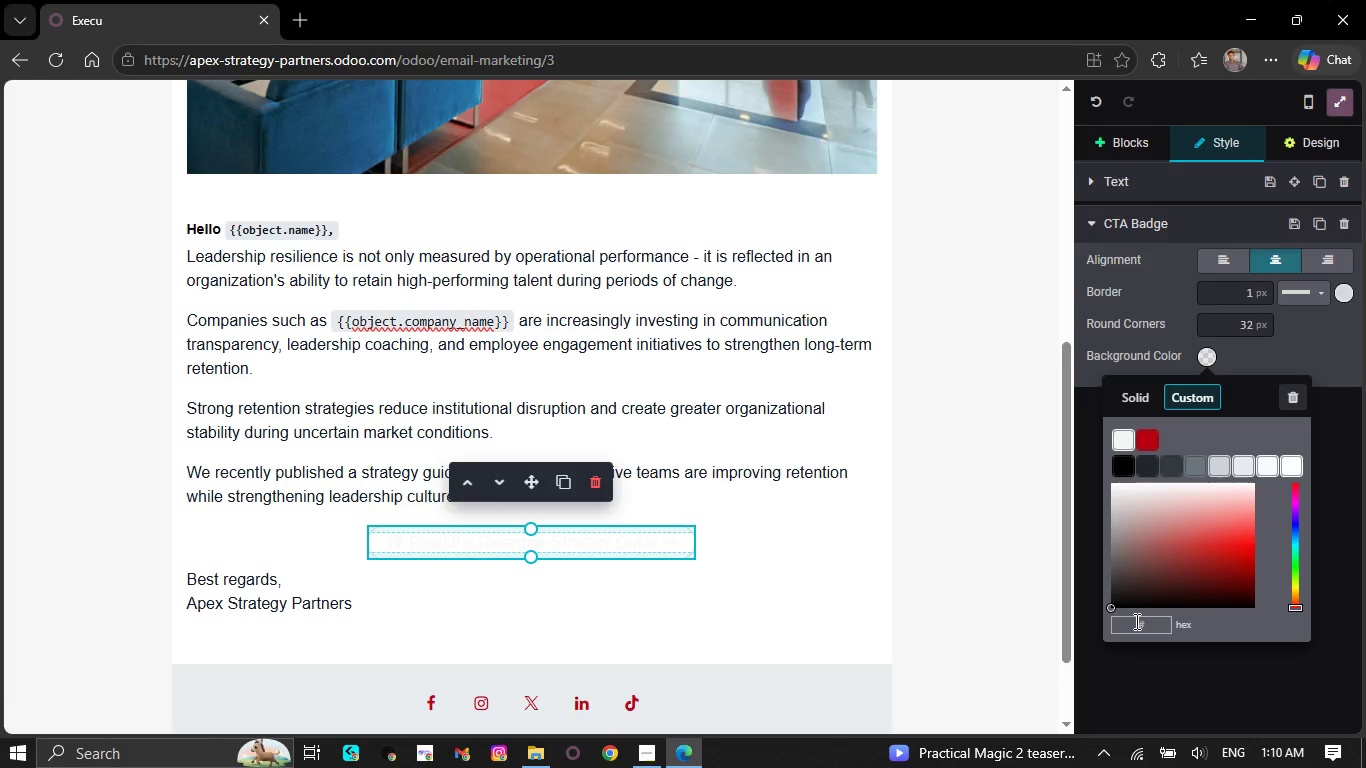 
type(1D4E)
 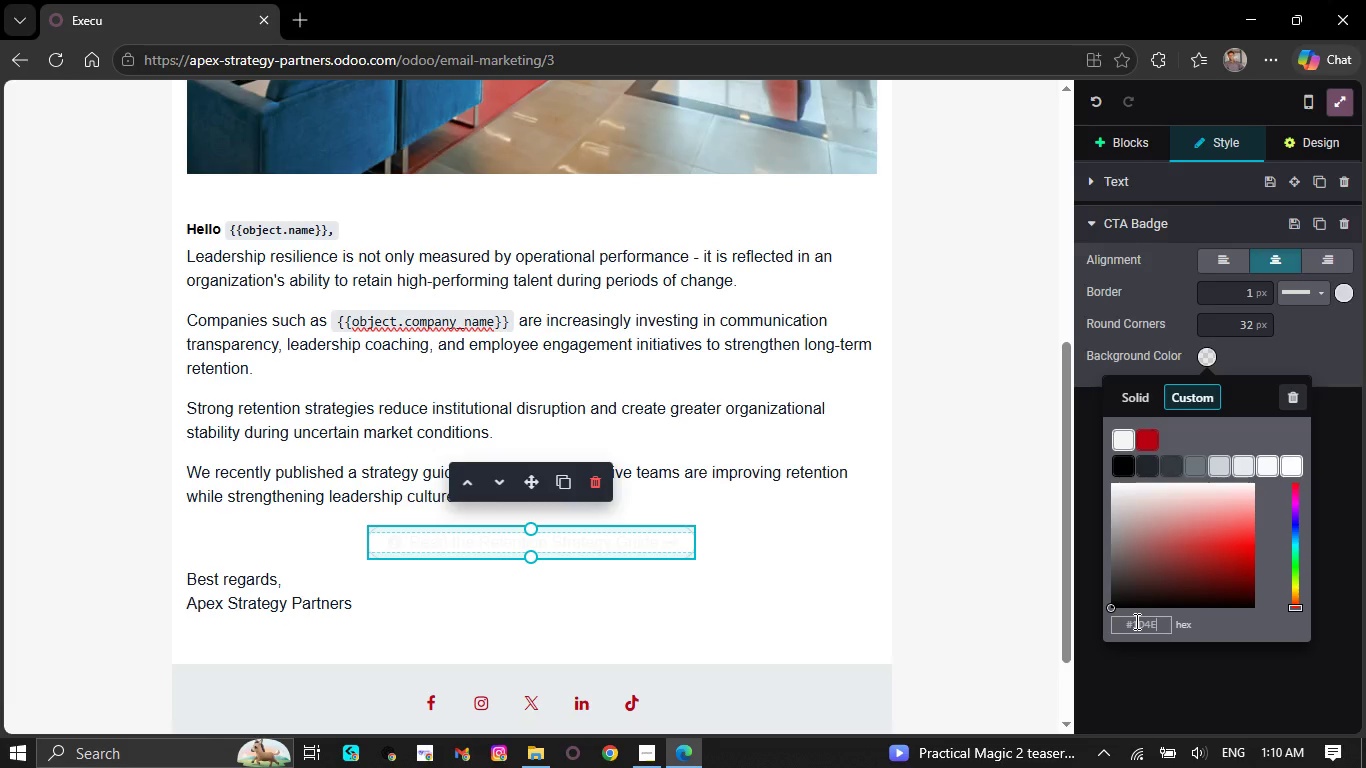 
type(D8)
 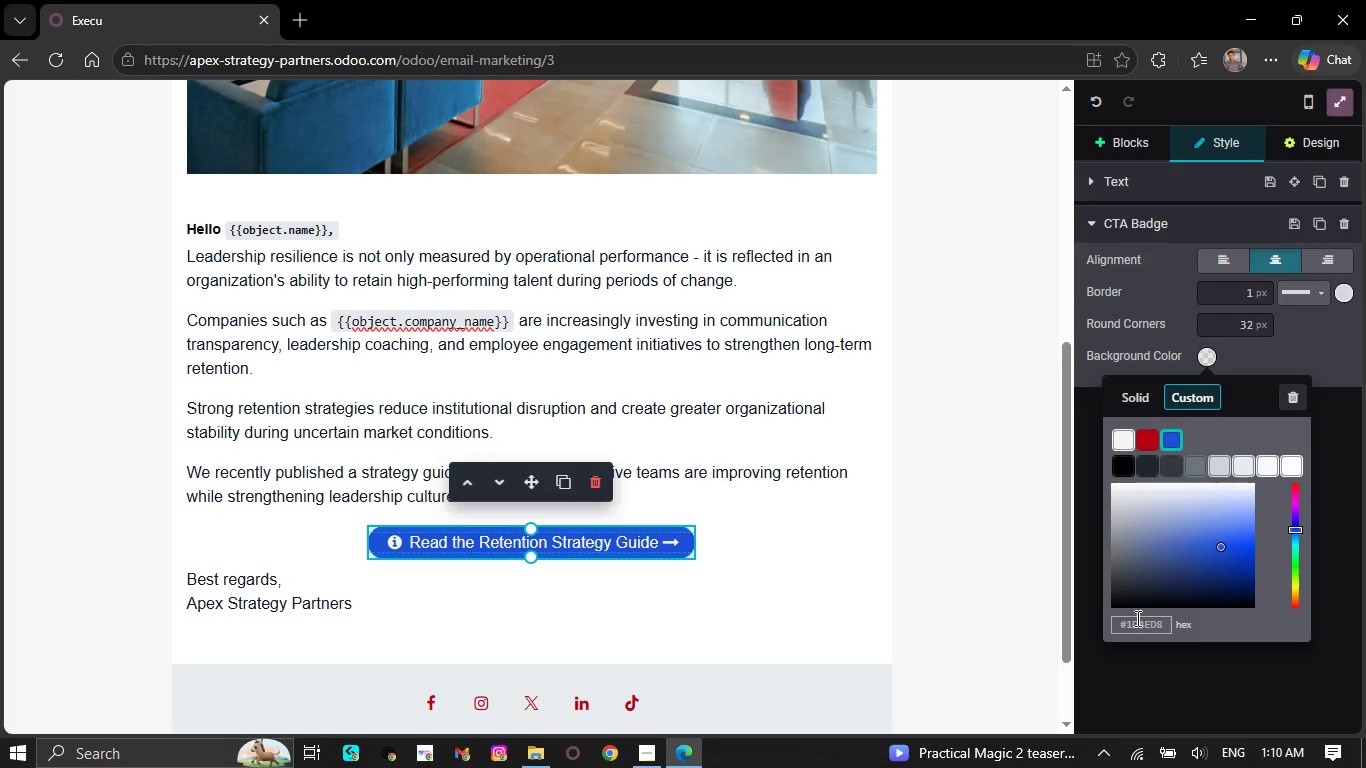 
left_click([1005, 538])
 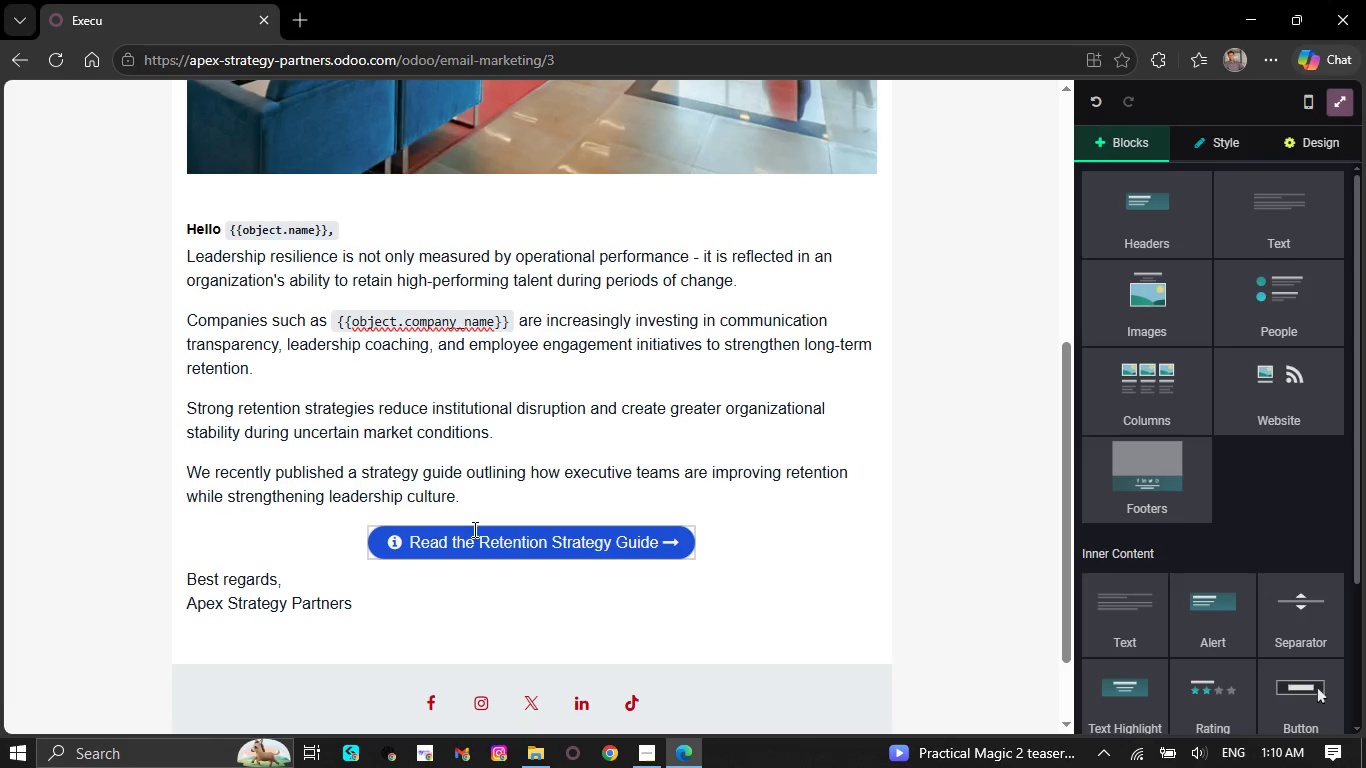 
scroll: coordinate [612, 322], scroll_direction: up, amount: 12.0
 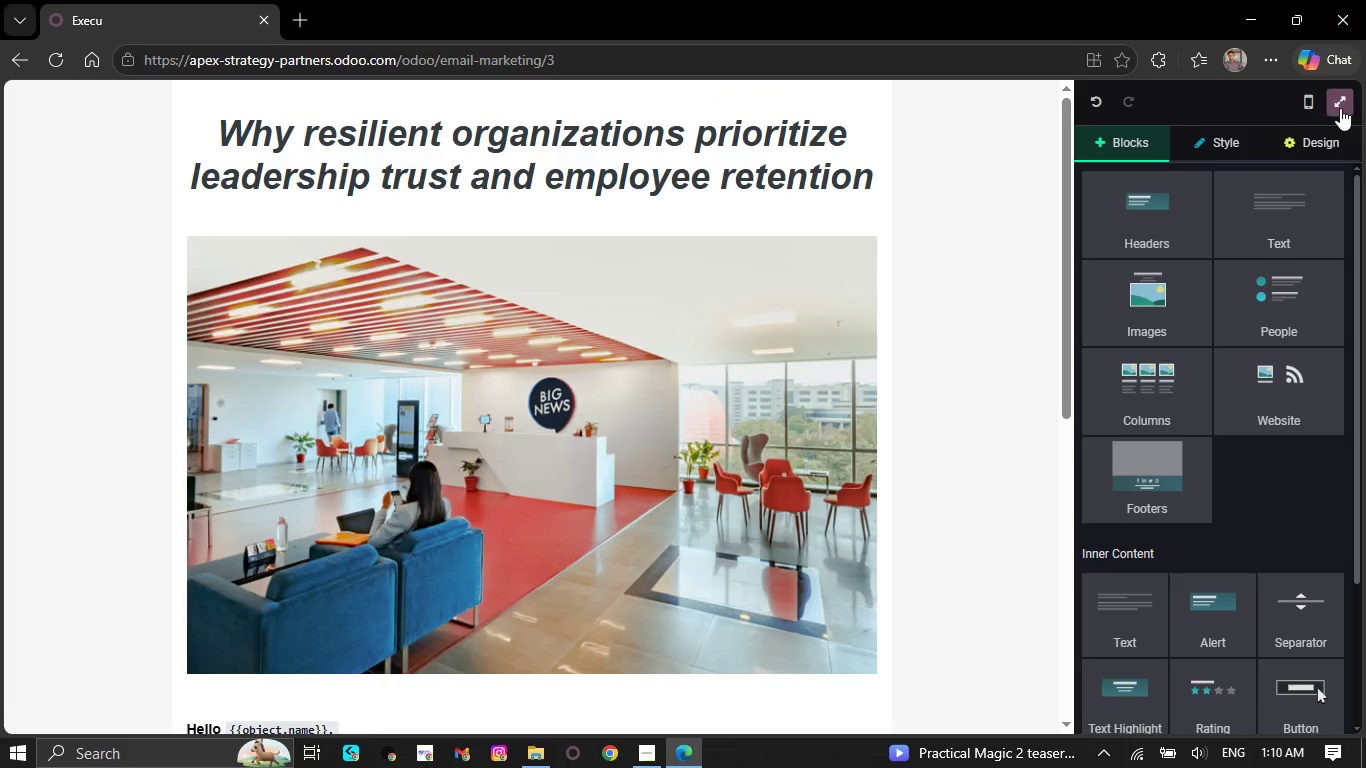 
left_click([1341, 108])
 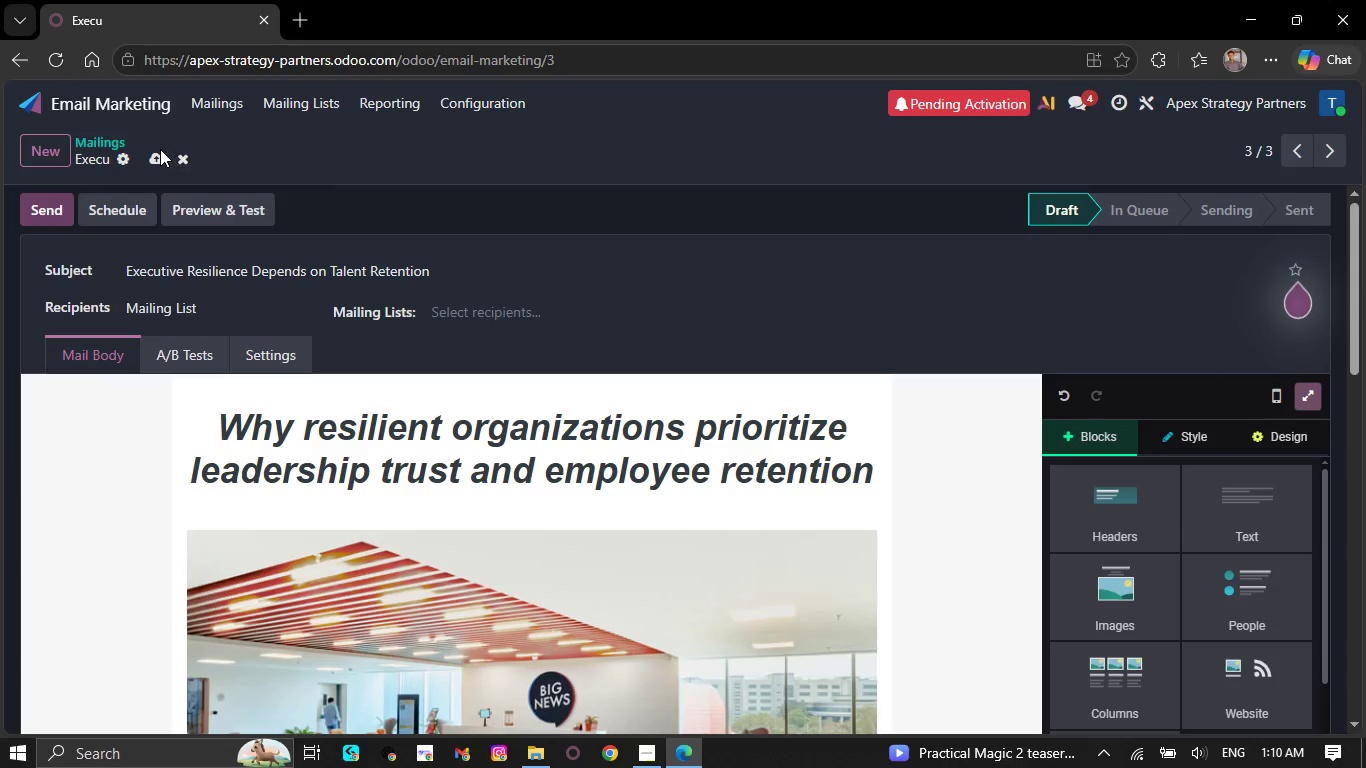 
left_click([155, 156])
 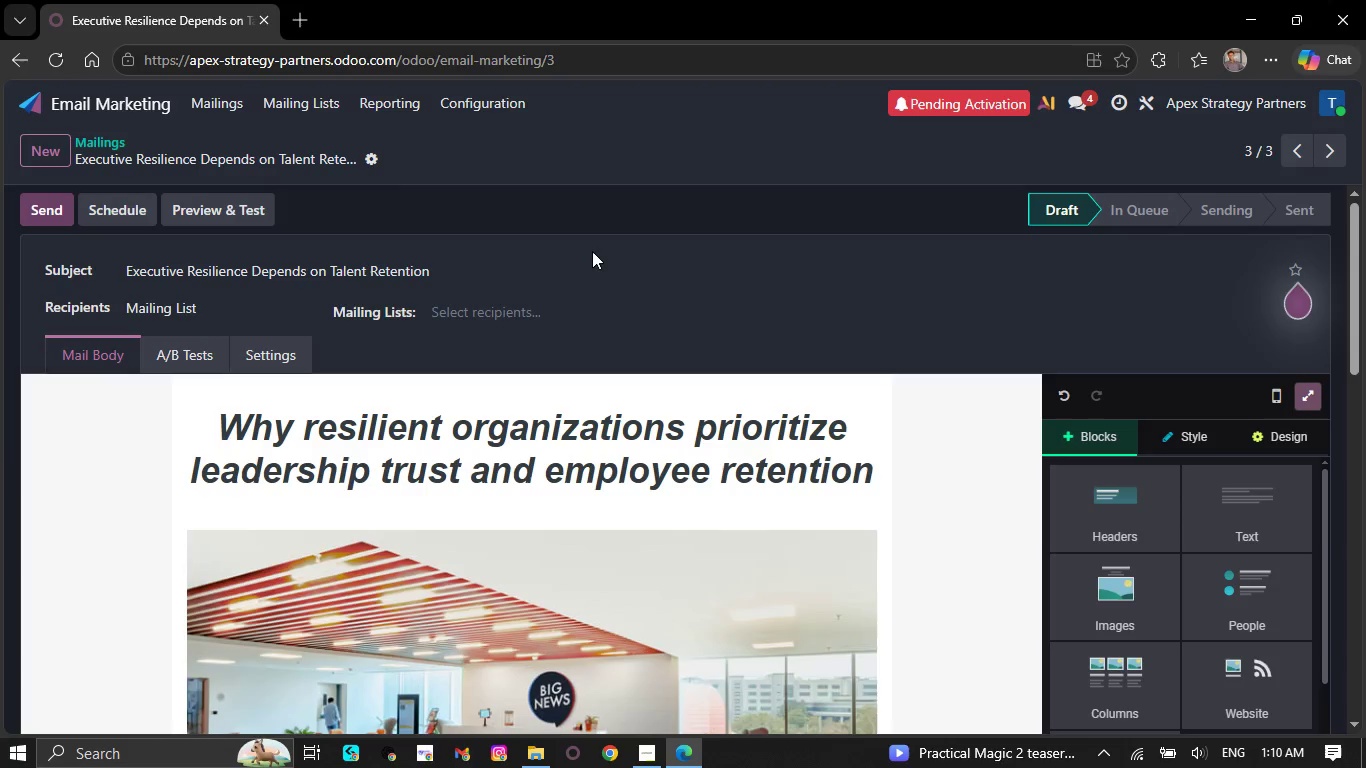 
wait(20.52)
 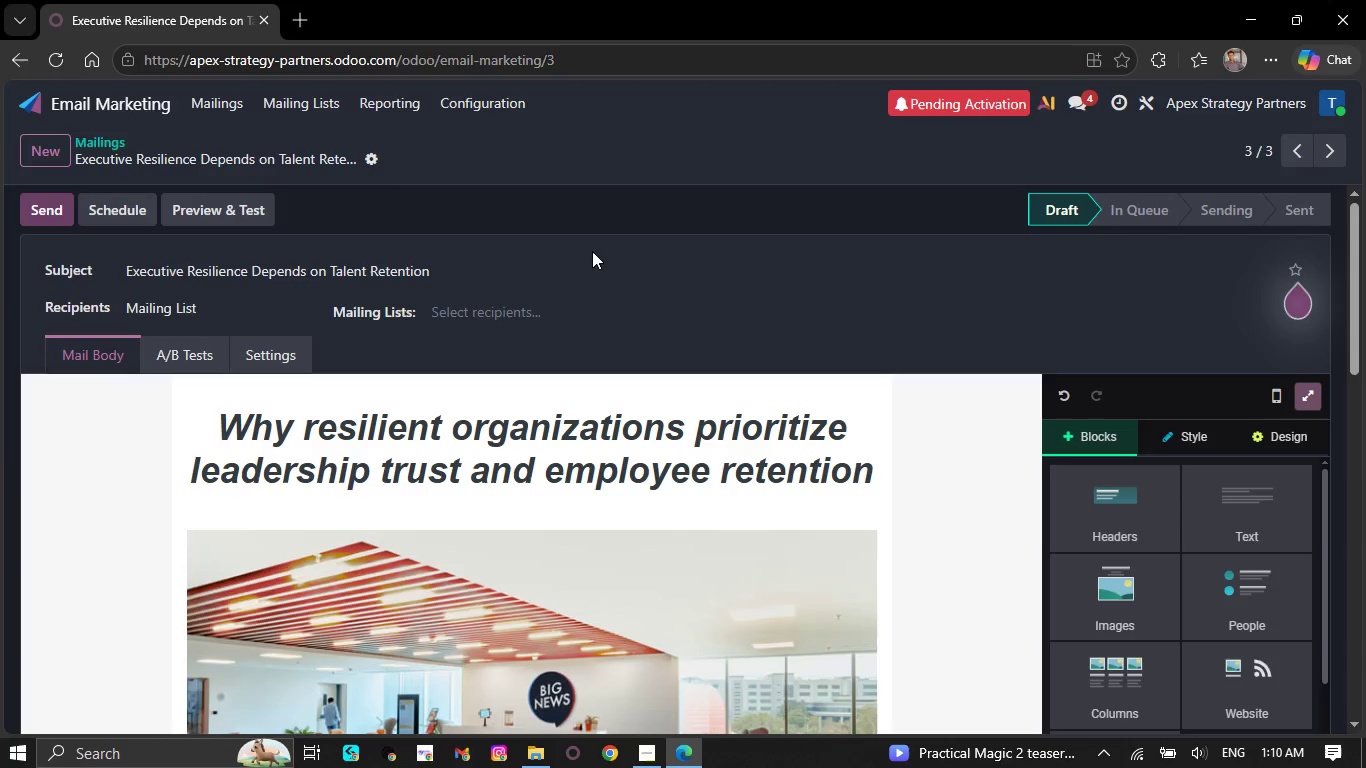 
scroll: coordinate [558, 437], scroll_direction: down, amount: 4.0
 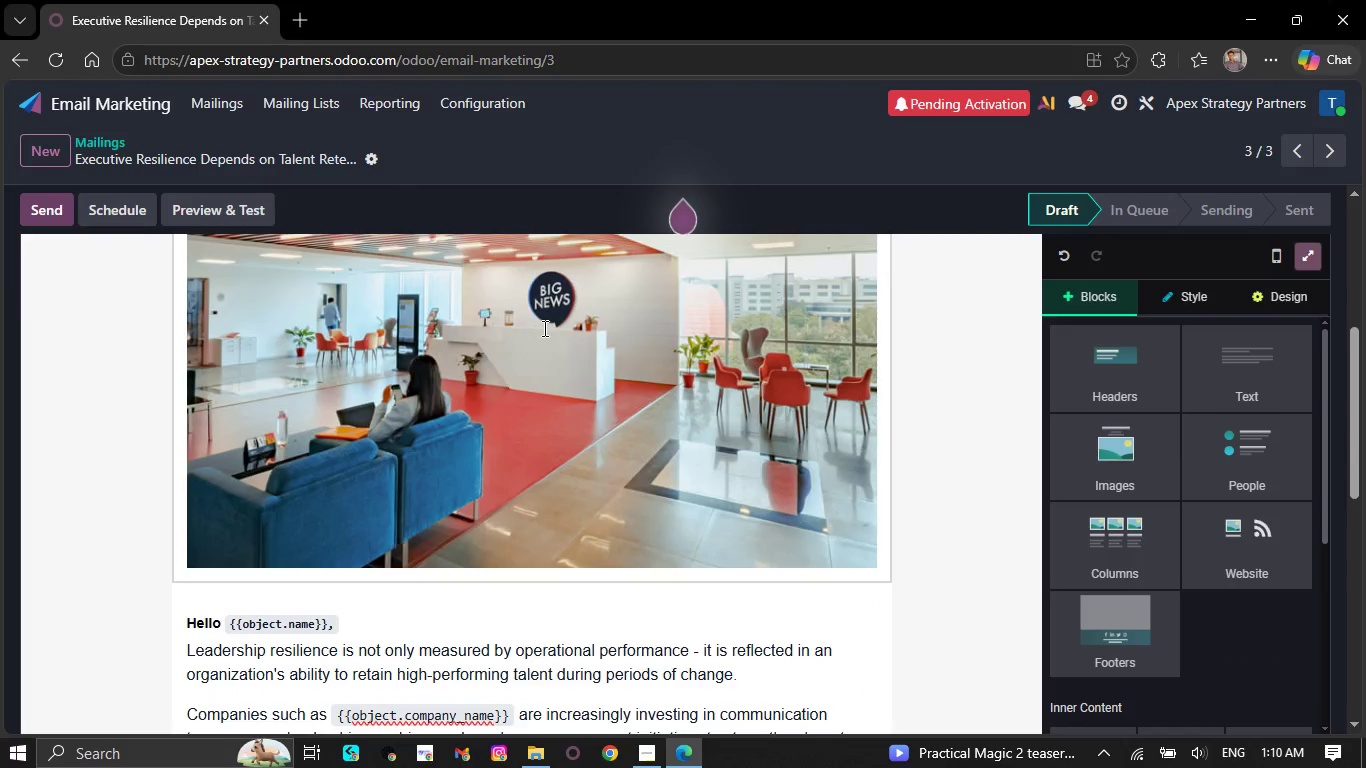 
double_click([543, 329])
 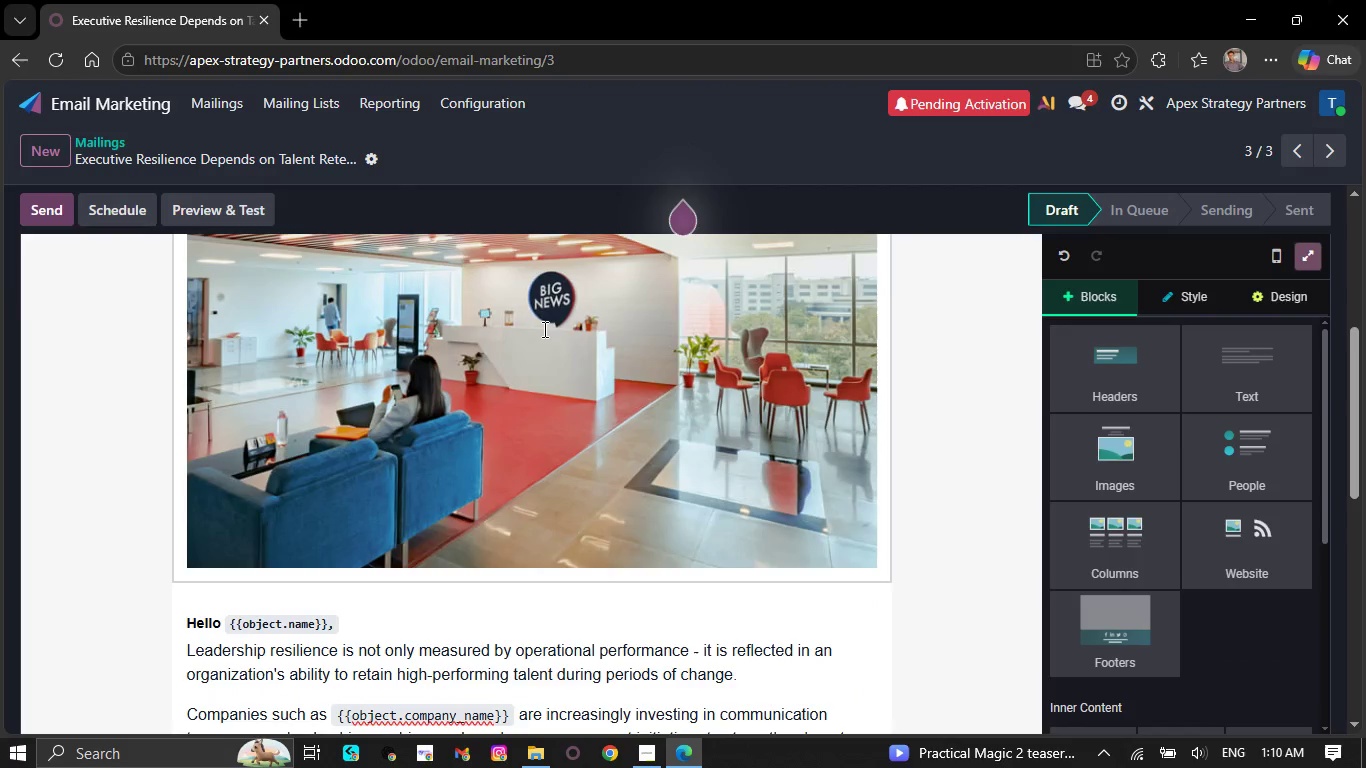 
triple_click([543, 329])
 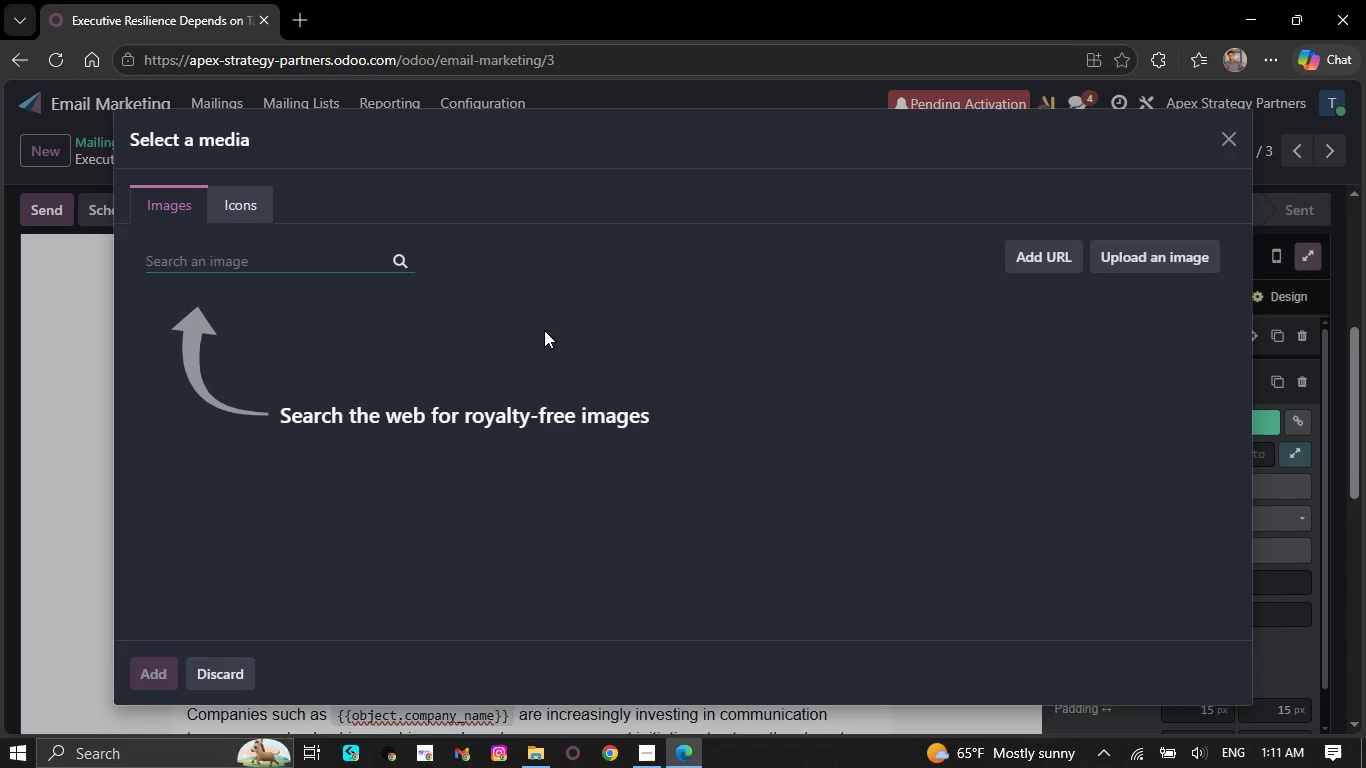 
wait(18.12)
 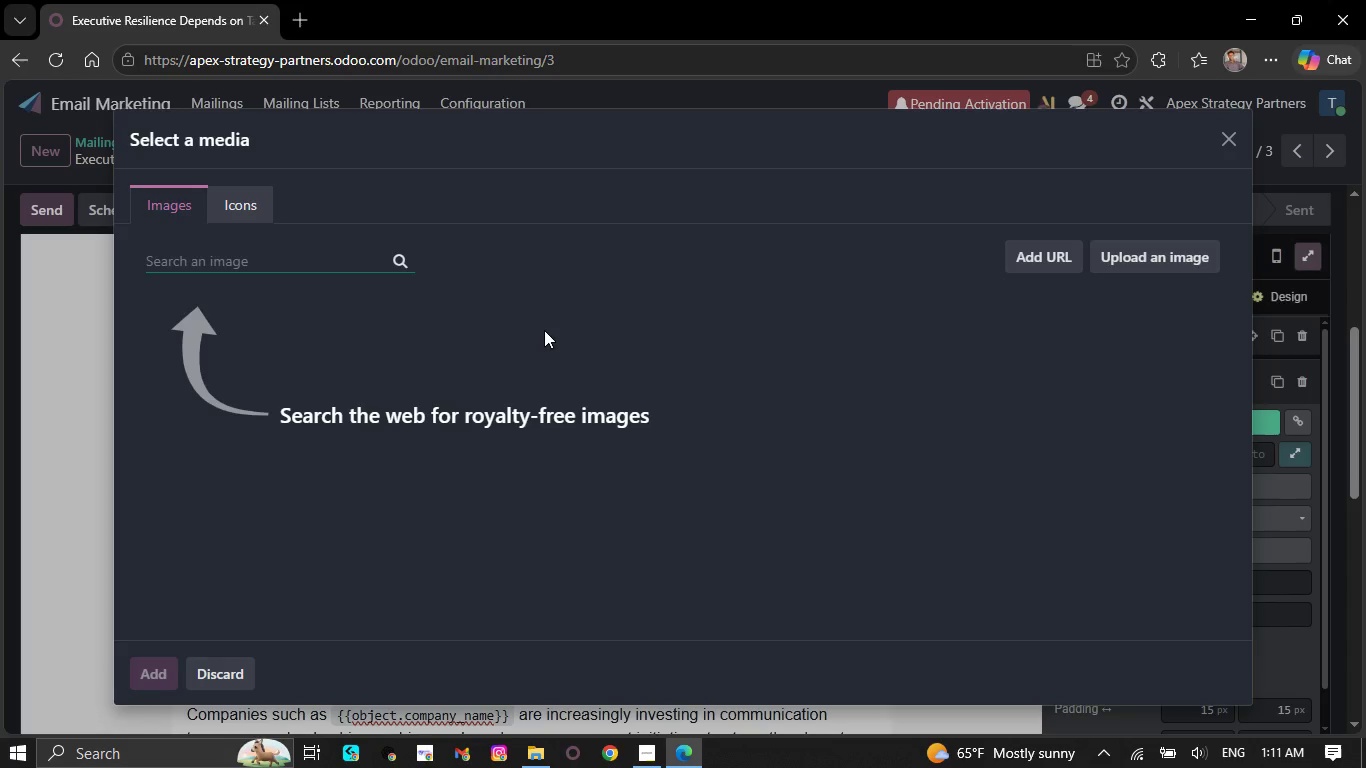 
key(CapsLock)
 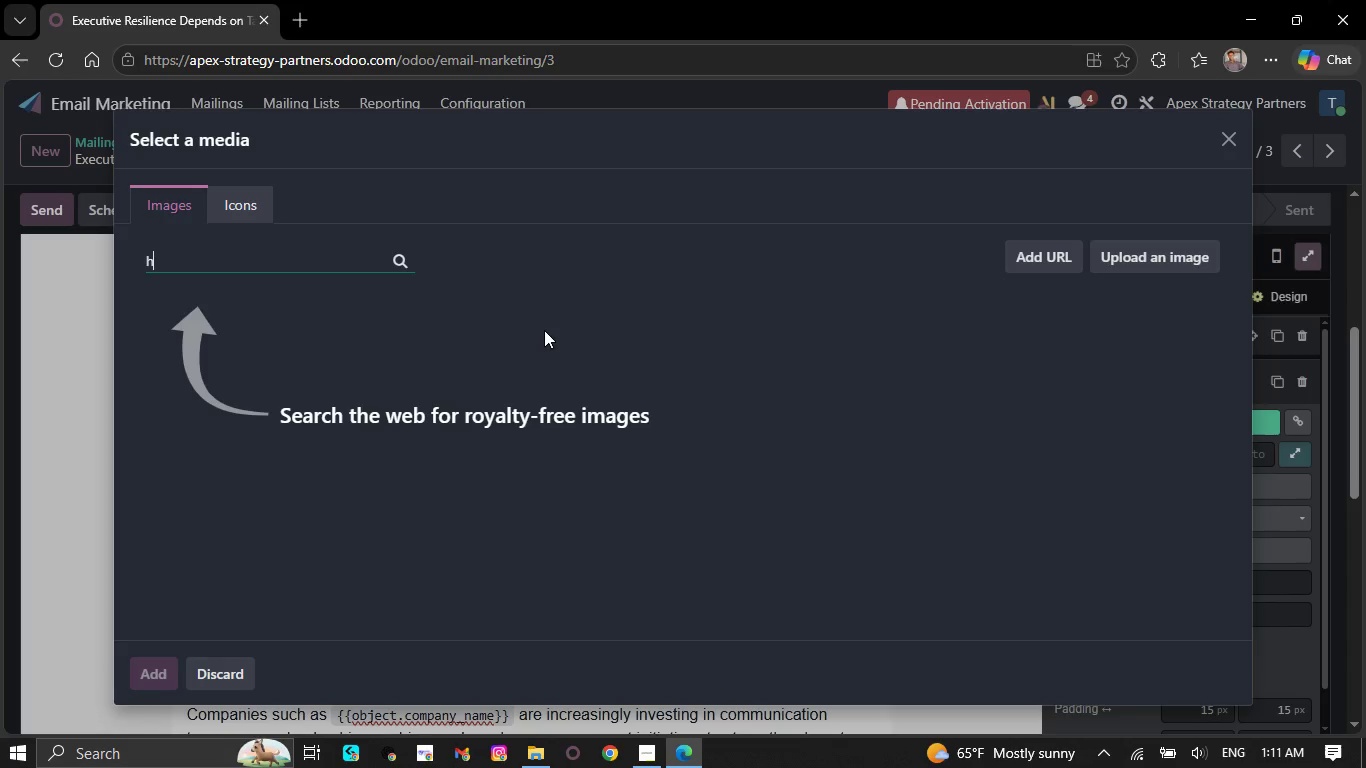 
key(H)
 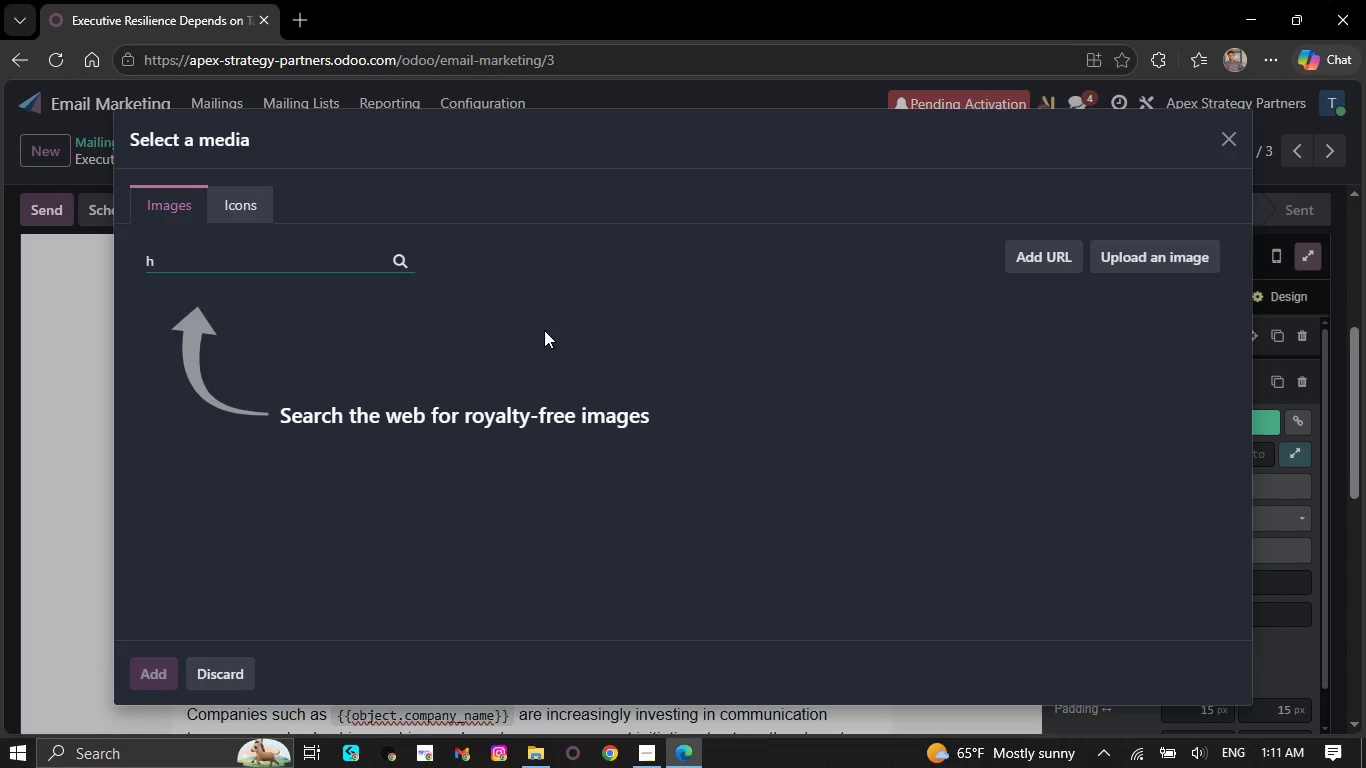 
key(Backspace)
 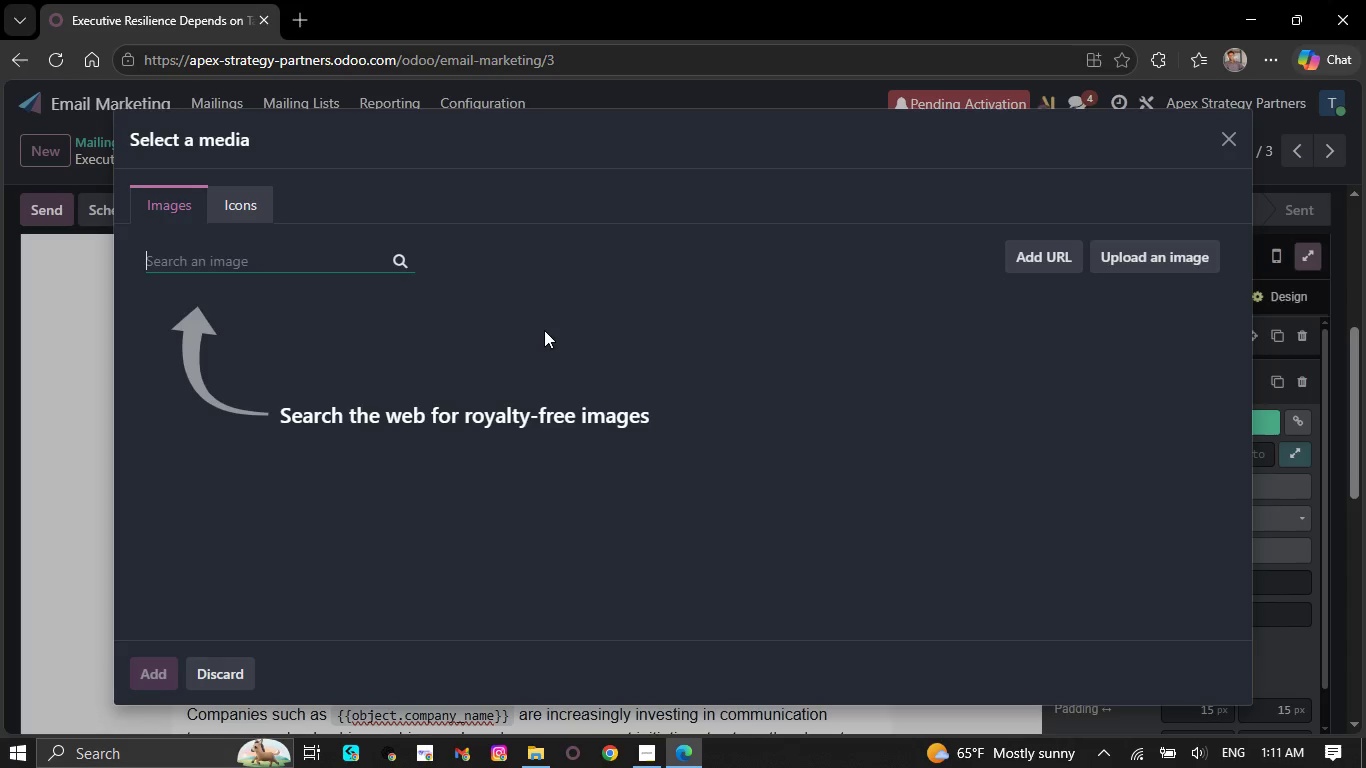 
type(corporate leadership team)
 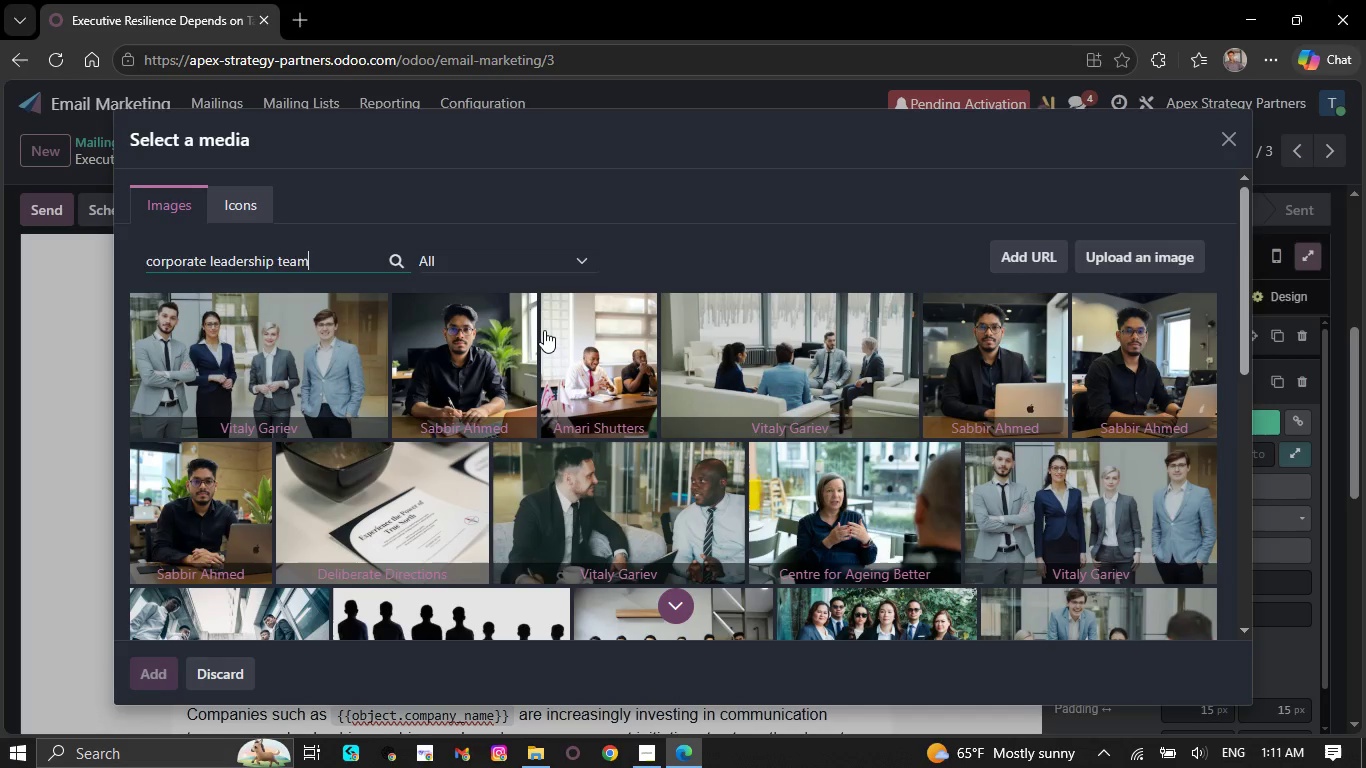 
wait(14.09)
 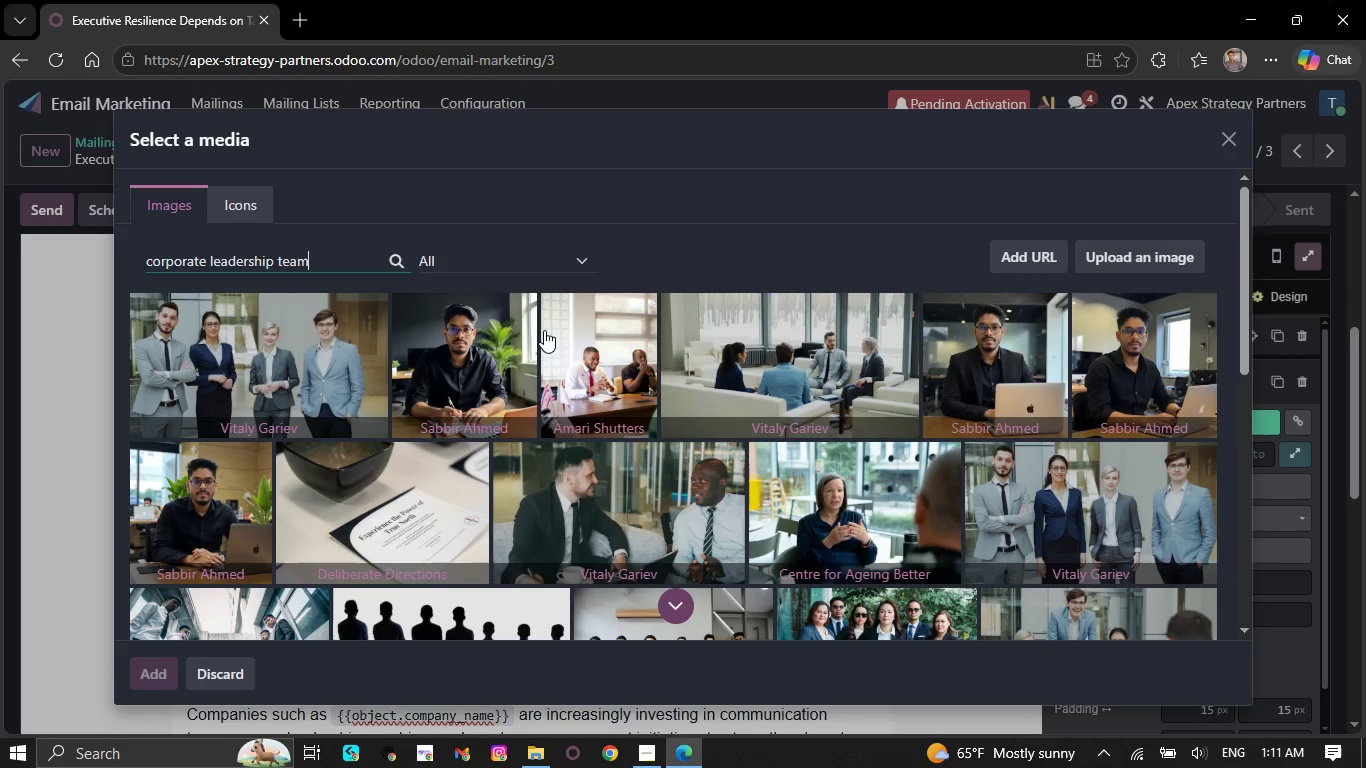 
left_click([329, 321])
 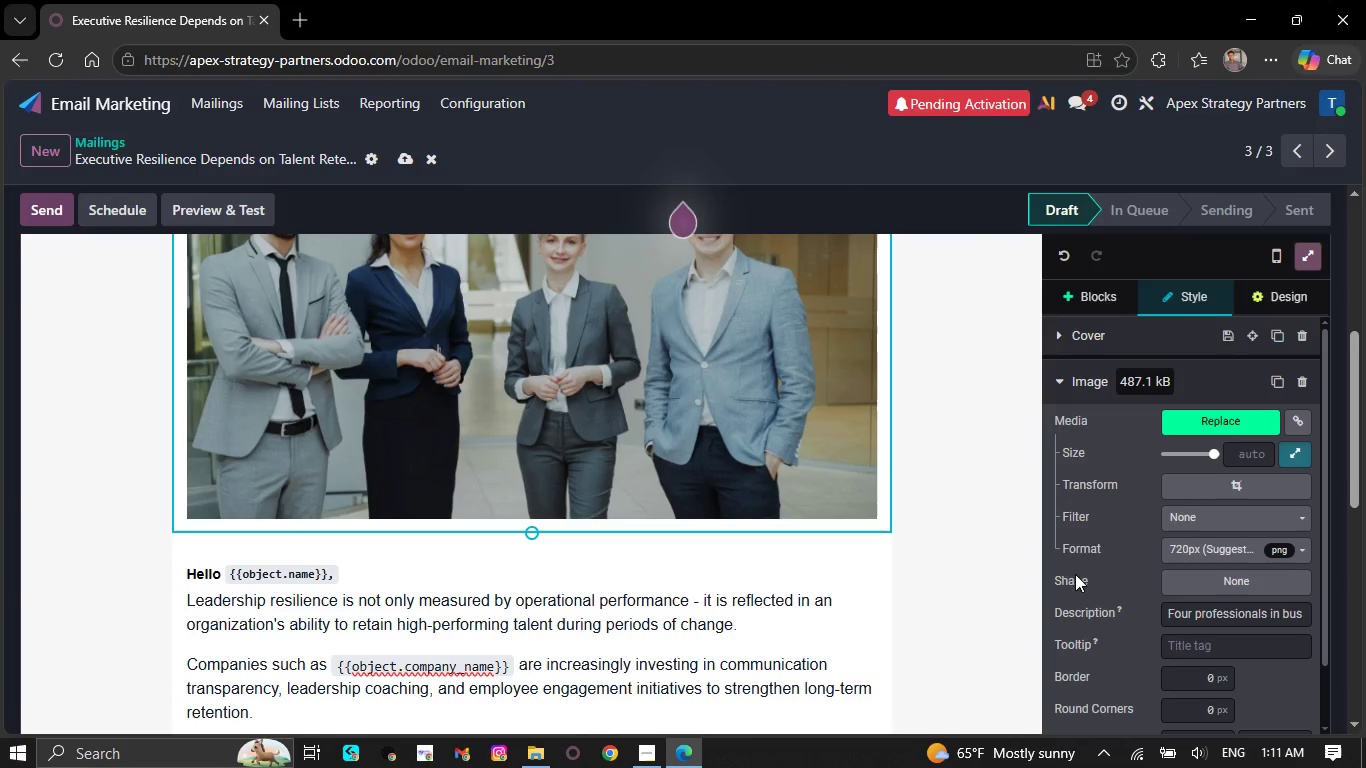 
wait(7.78)
 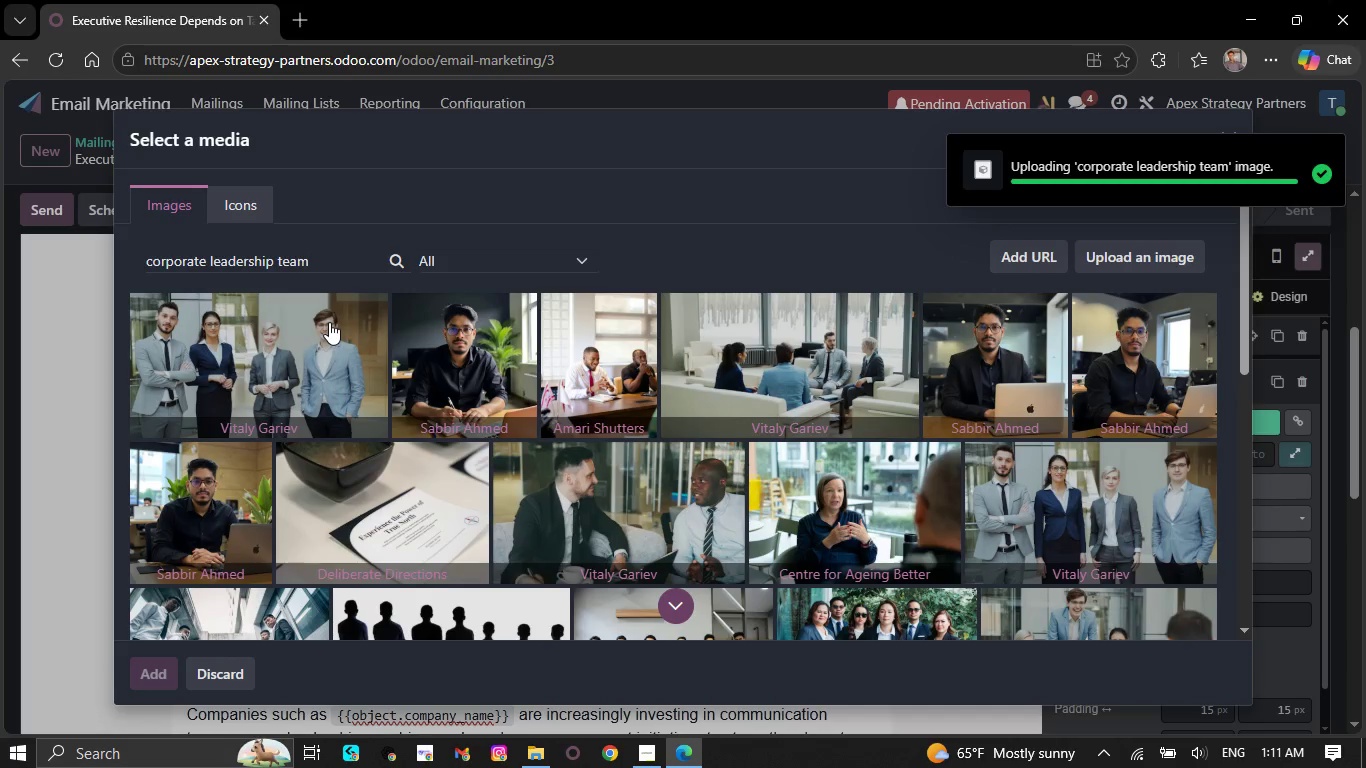 
left_click([1204, 490])
 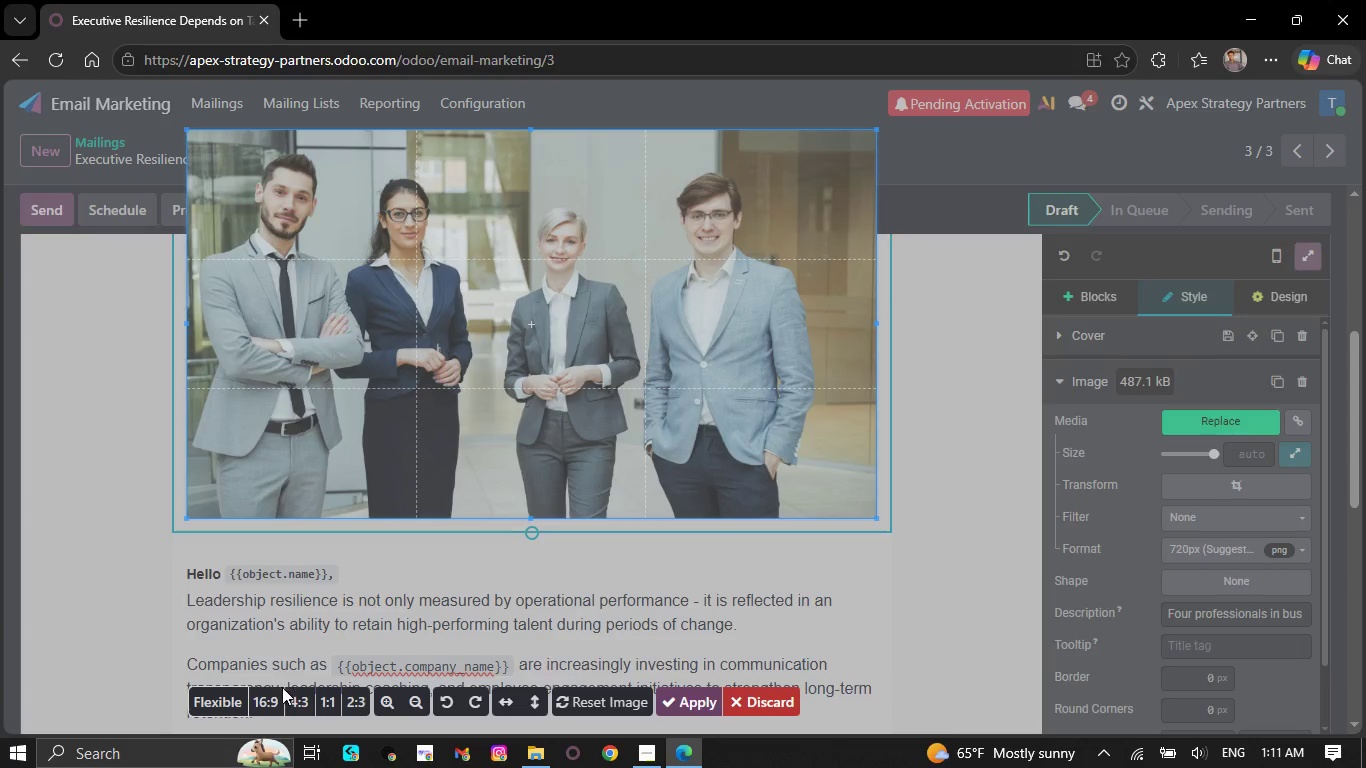 
left_click([263, 696])
 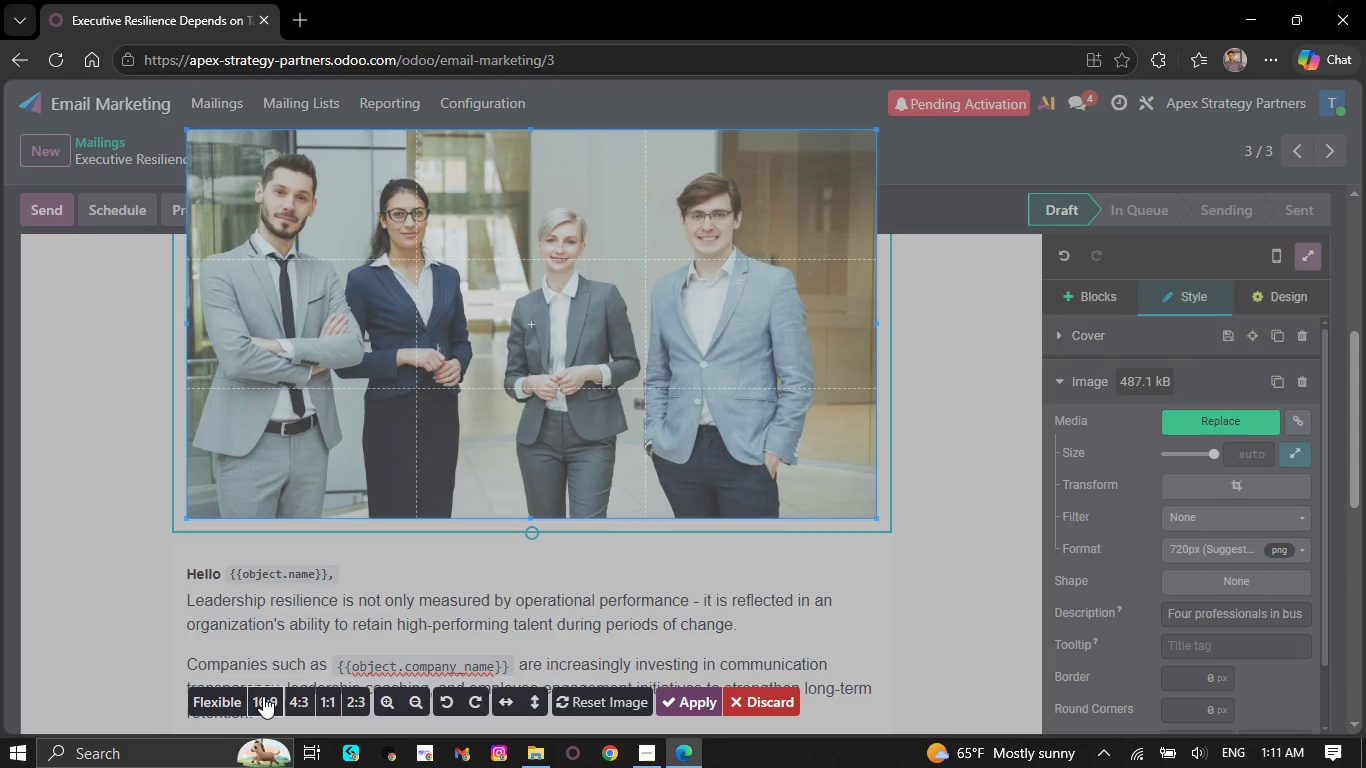 
left_click([263, 696])
 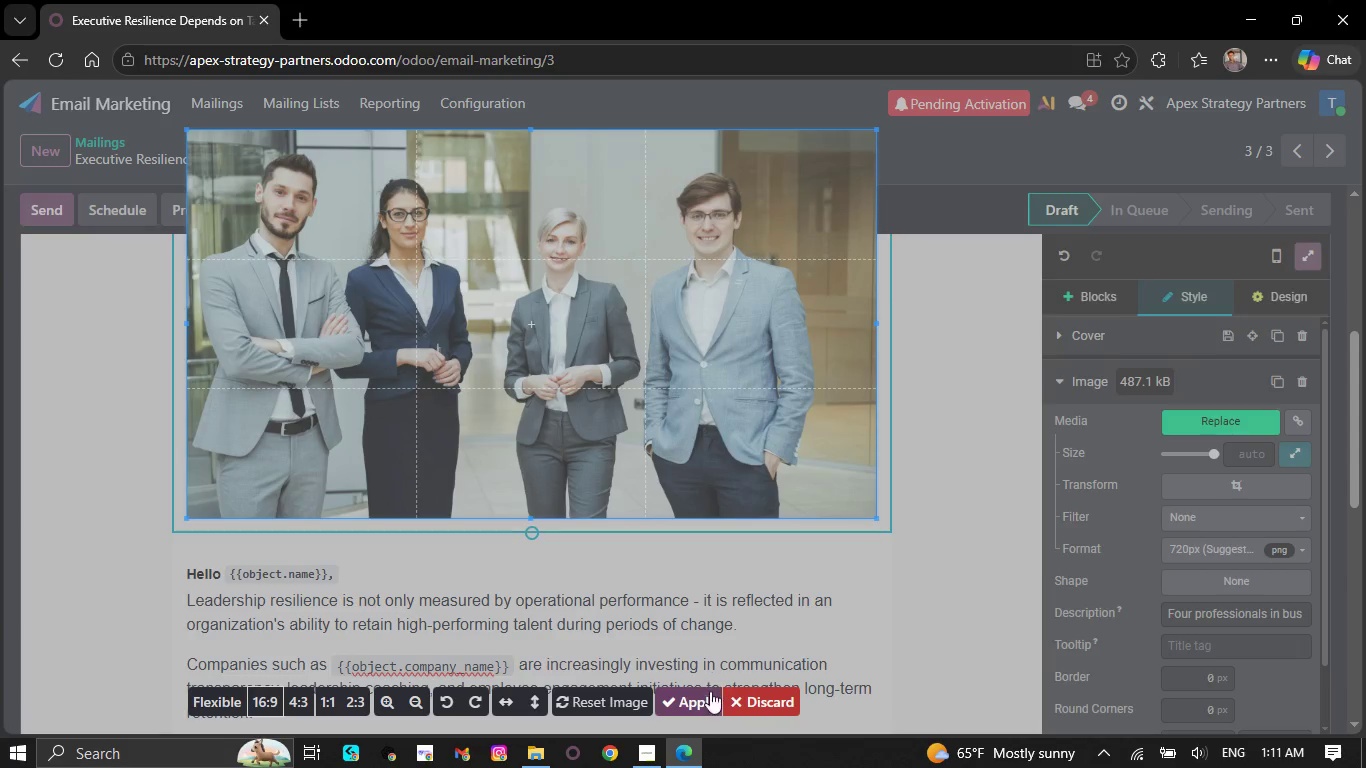 
left_click([701, 701])
 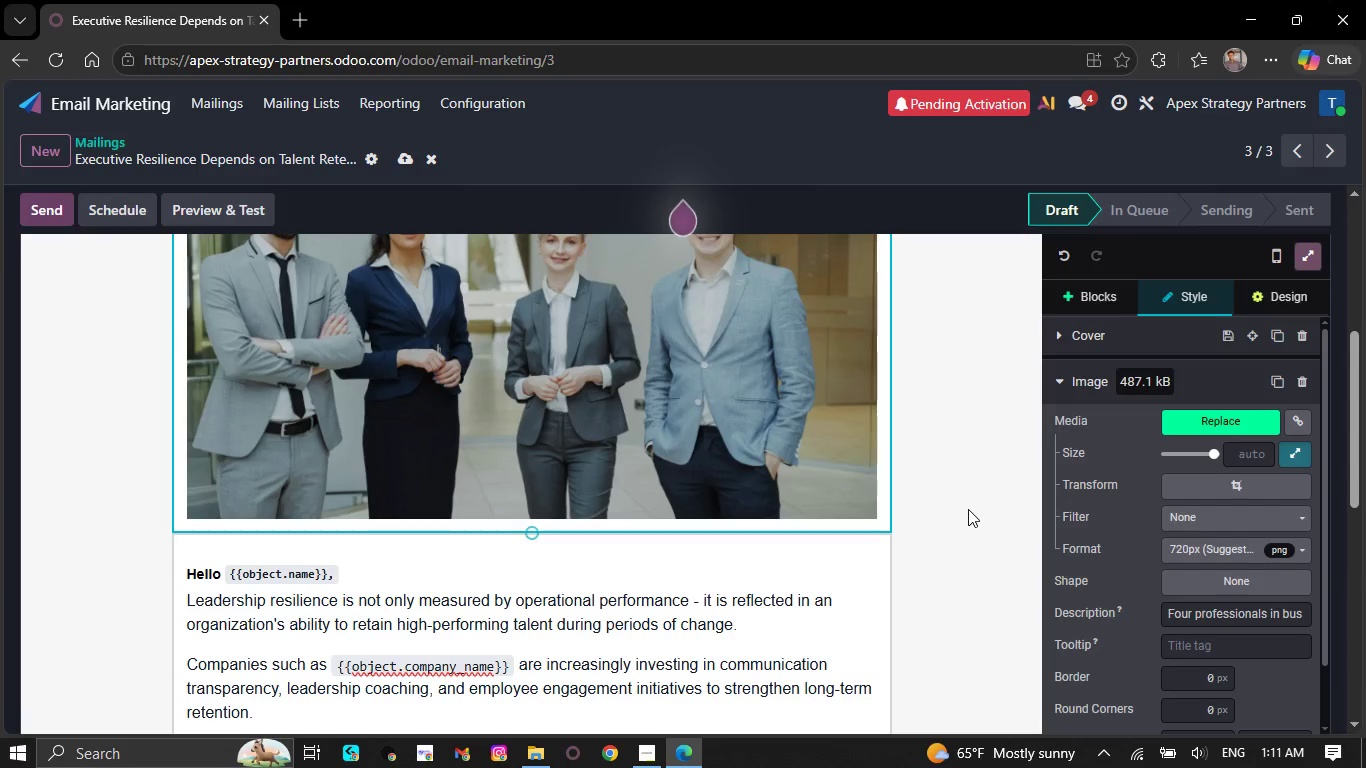 
scroll: coordinate [970, 513], scroll_direction: up, amount: 5.0
 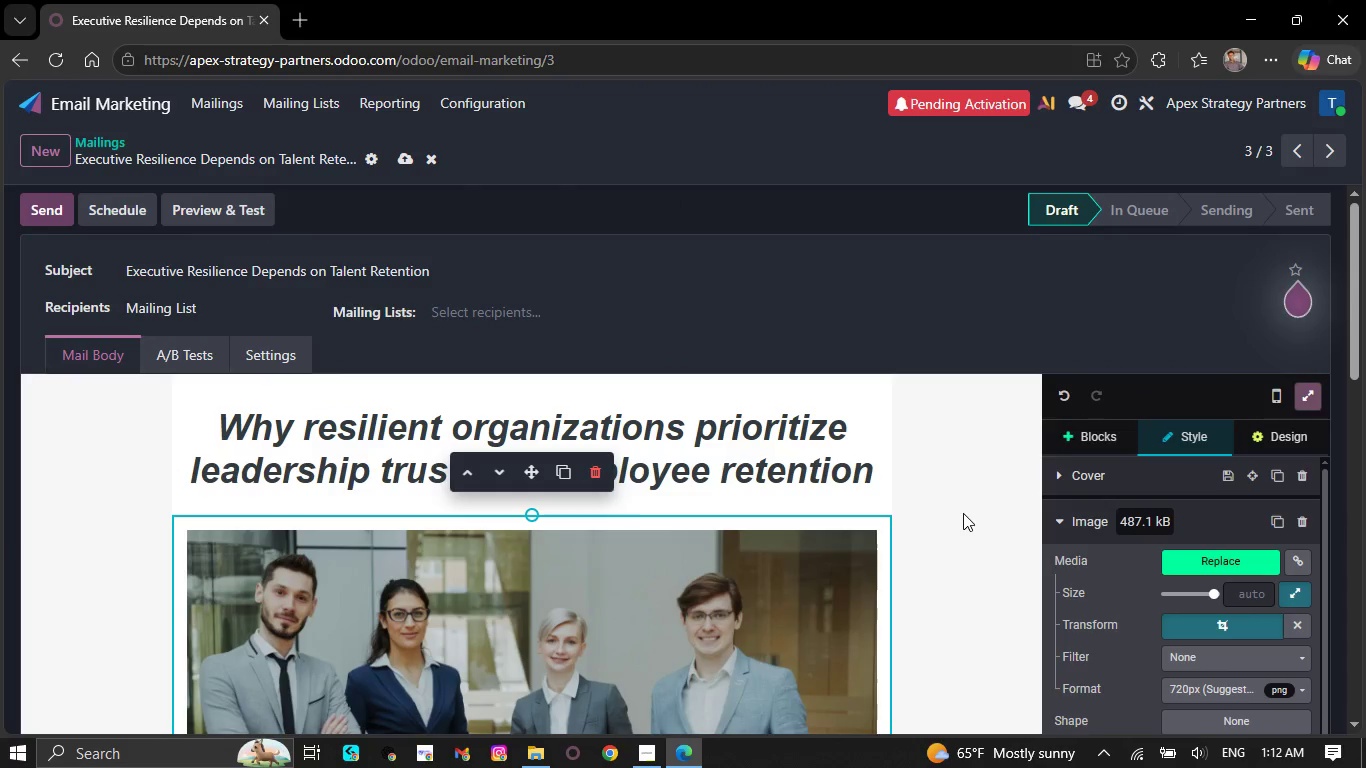 
scroll: coordinate [963, 513], scroll_direction: down, amount: 1.0
 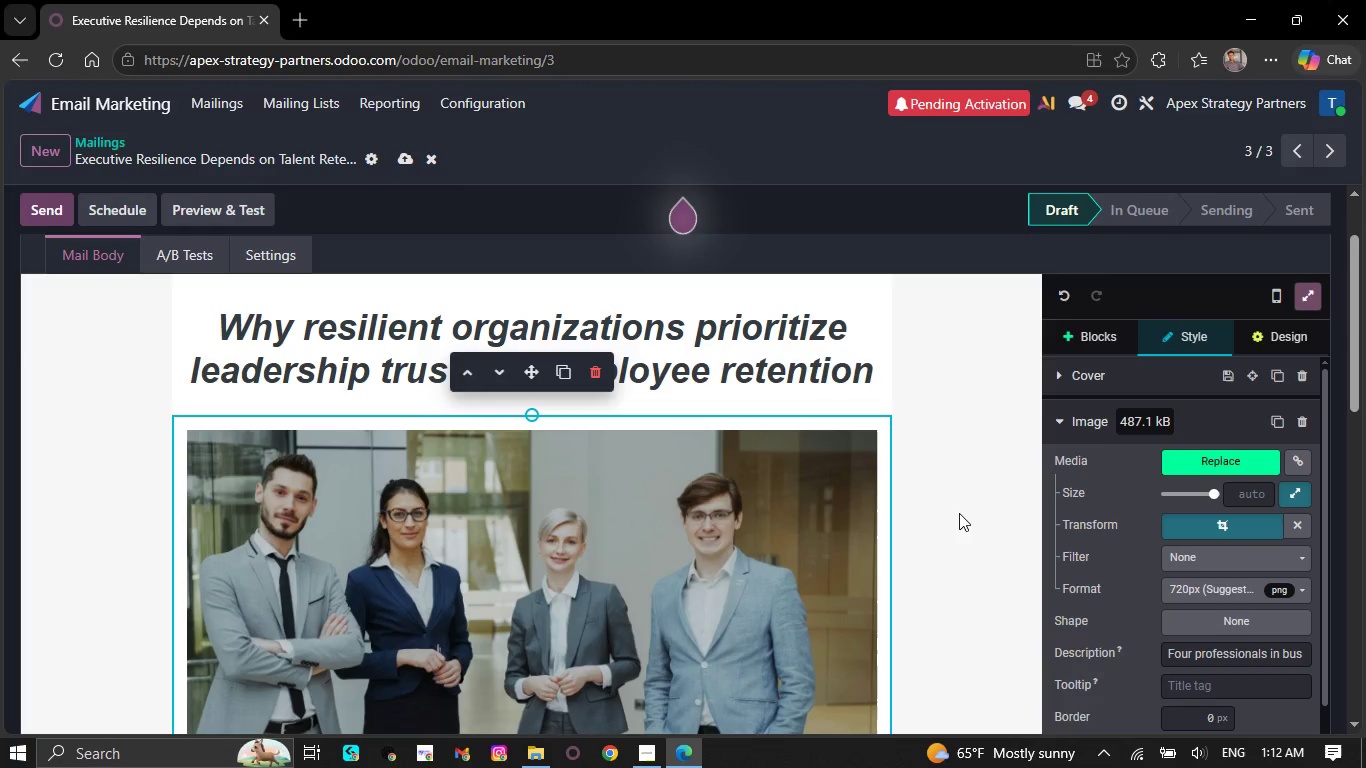 
wait(21.89)
 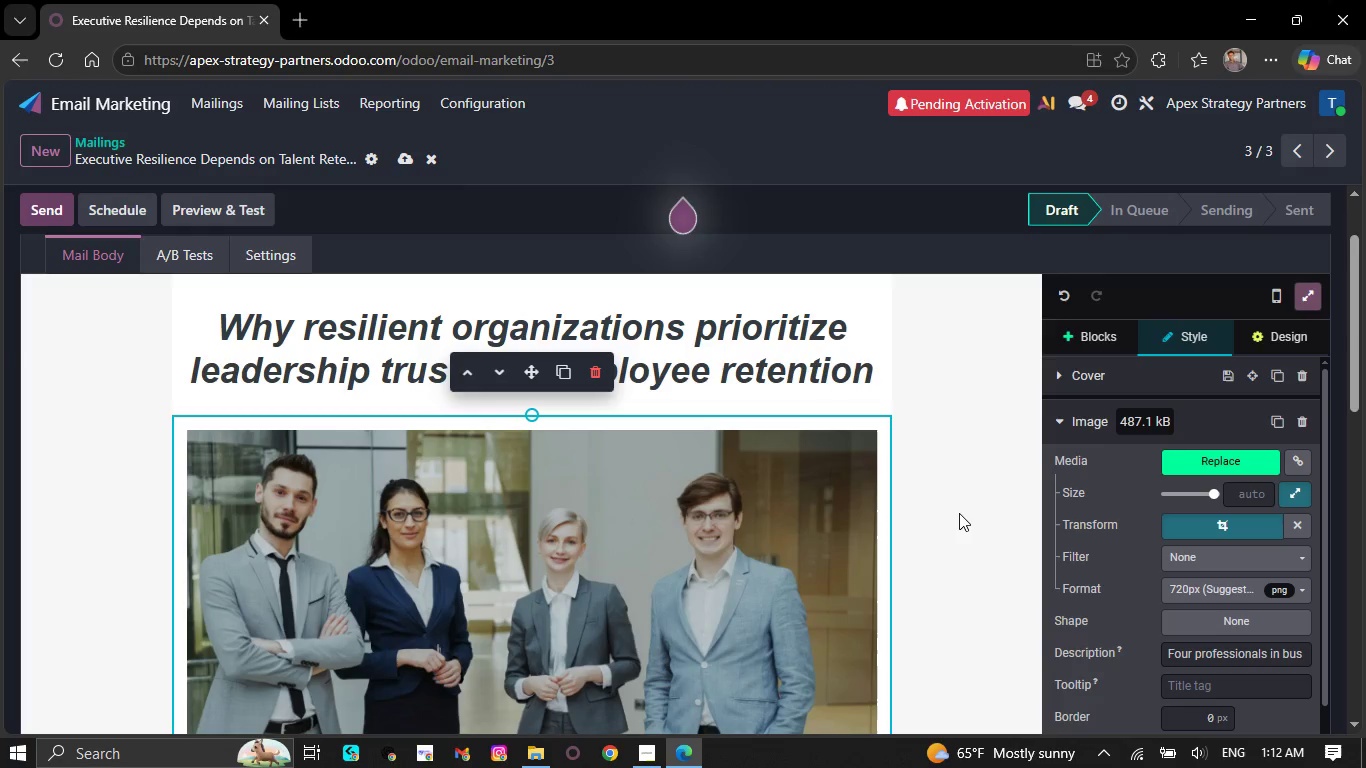 
scroll: coordinate [810, 546], scroll_direction: down, amount: 13.0
 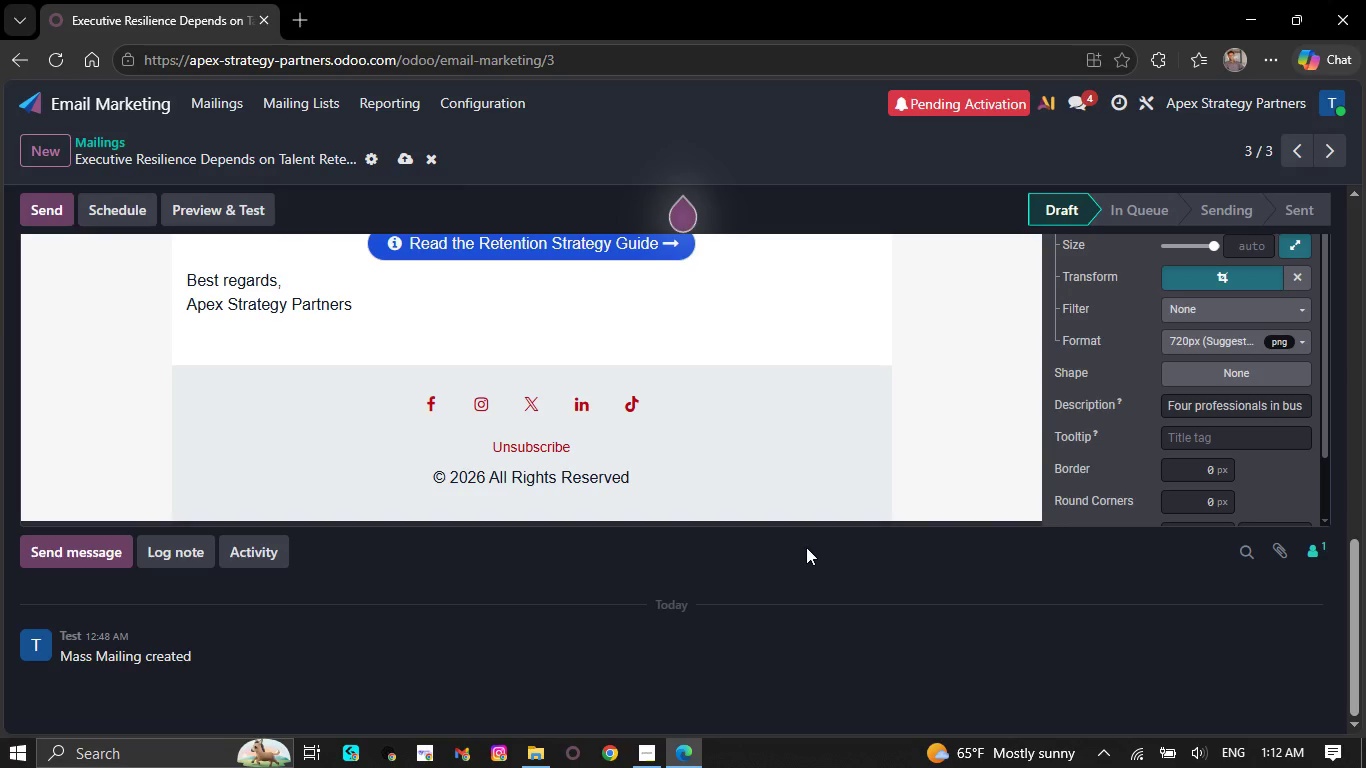 
scroll: coordinate [806, 547], scroll_direction: up, amount: 3.0
 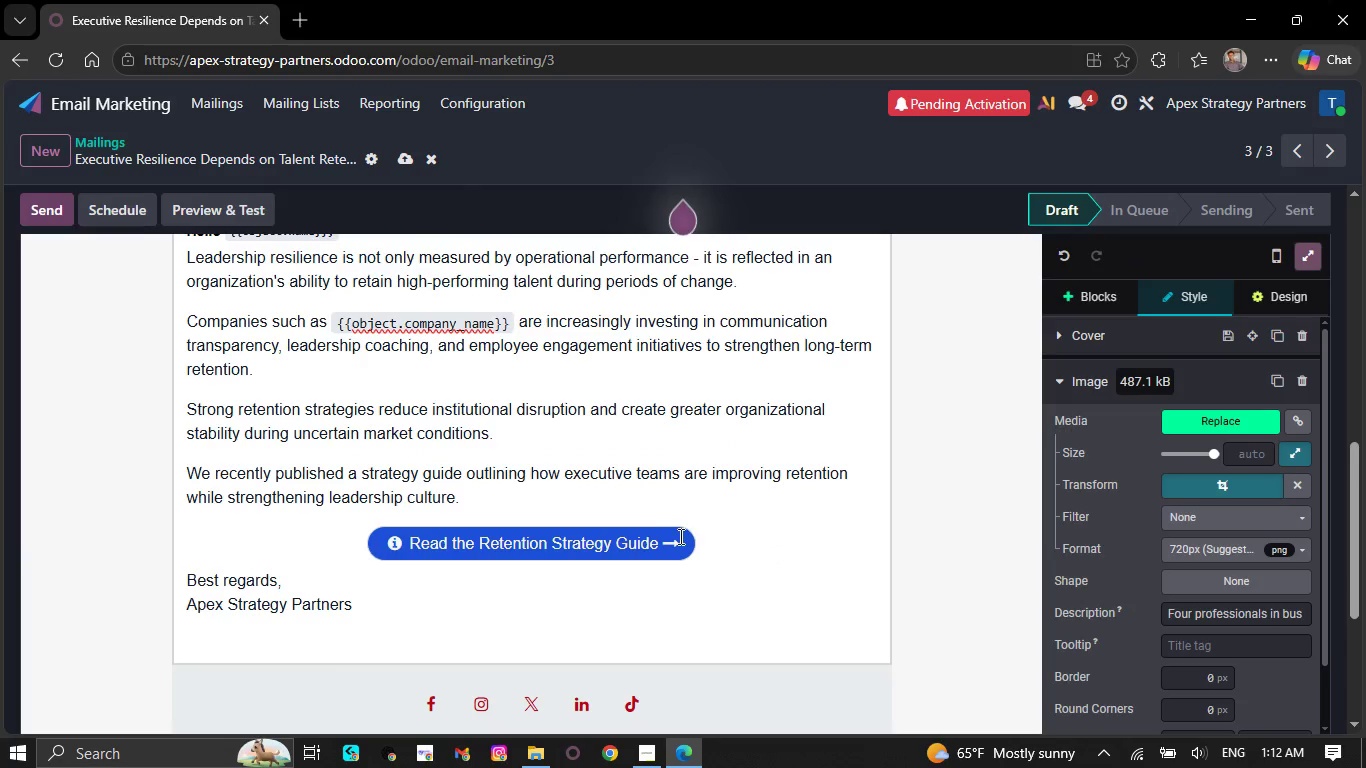 
left_click([668, 537])
 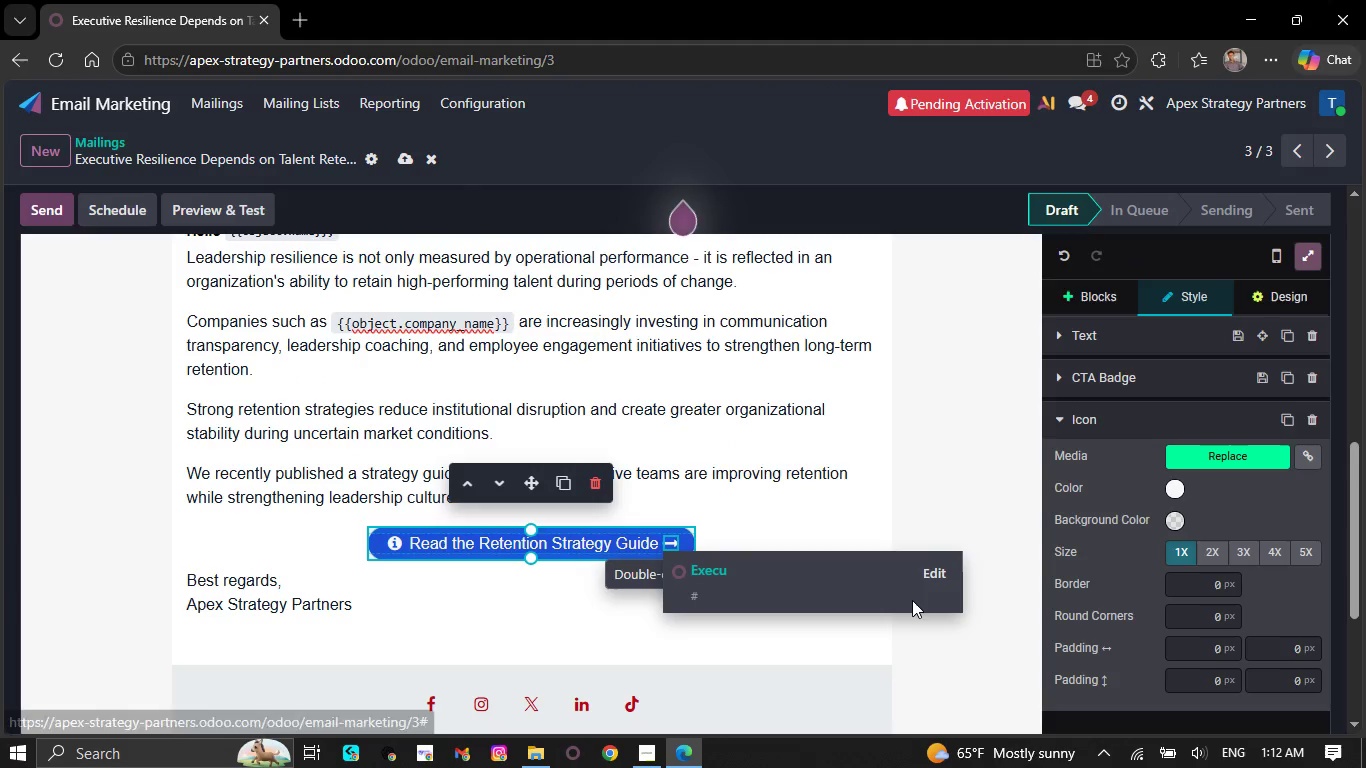 
left_click([941, 565])
 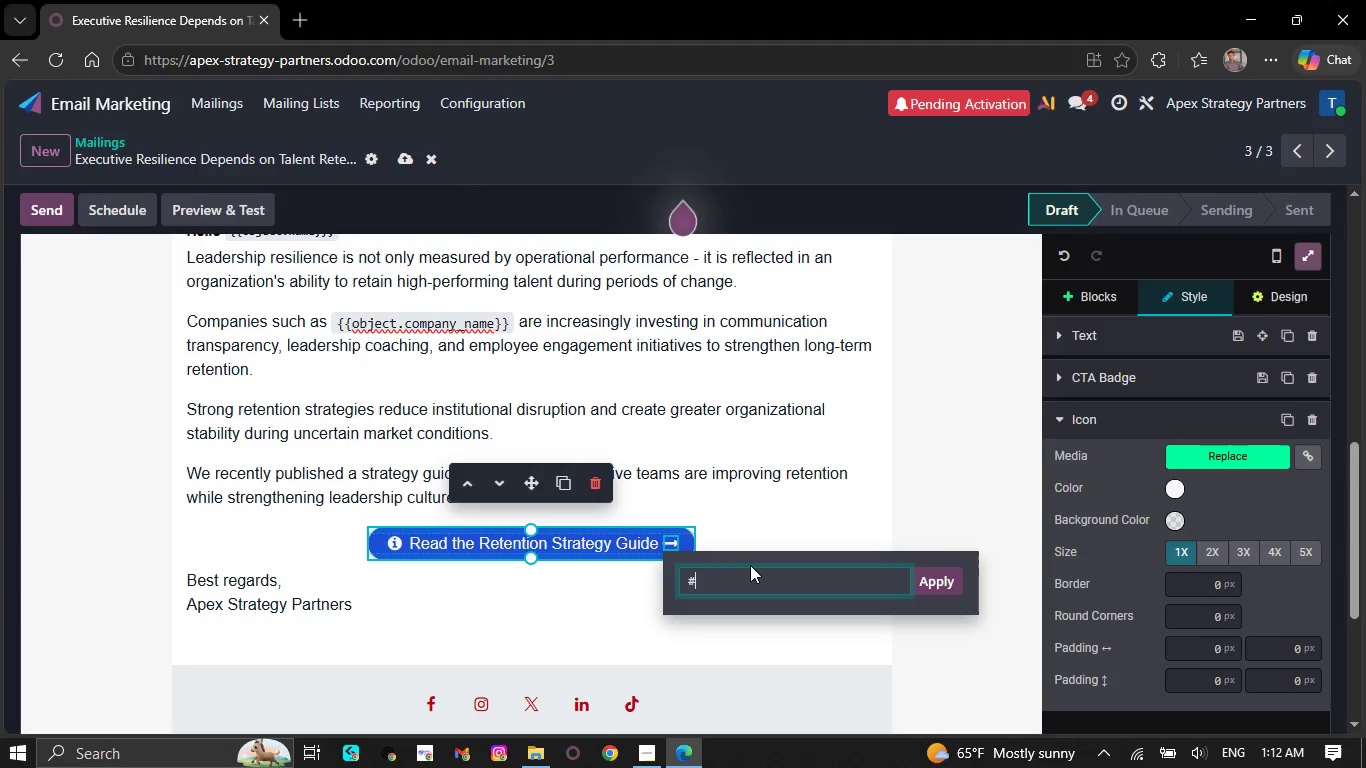 
key(Backspace)
type(https://example.com)
 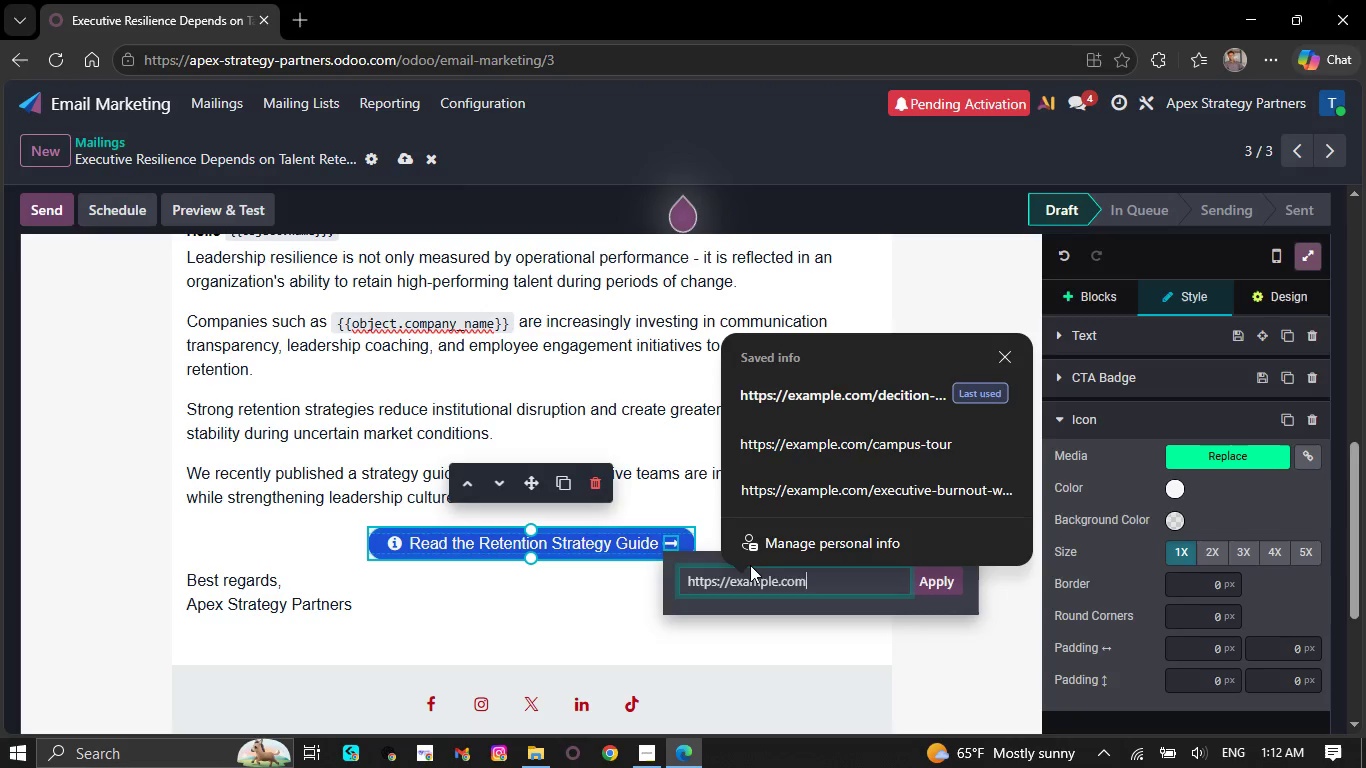 
key(Slash)
 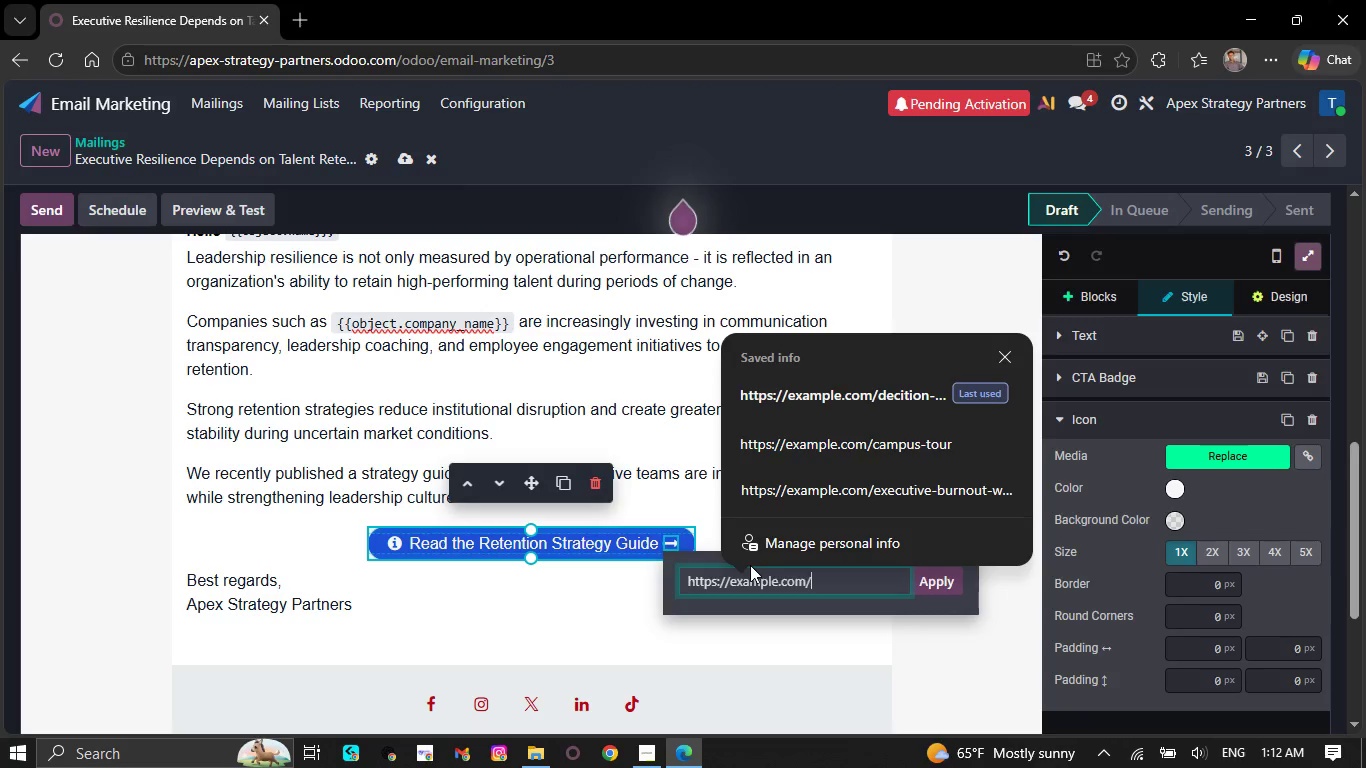 
type(talent-)
 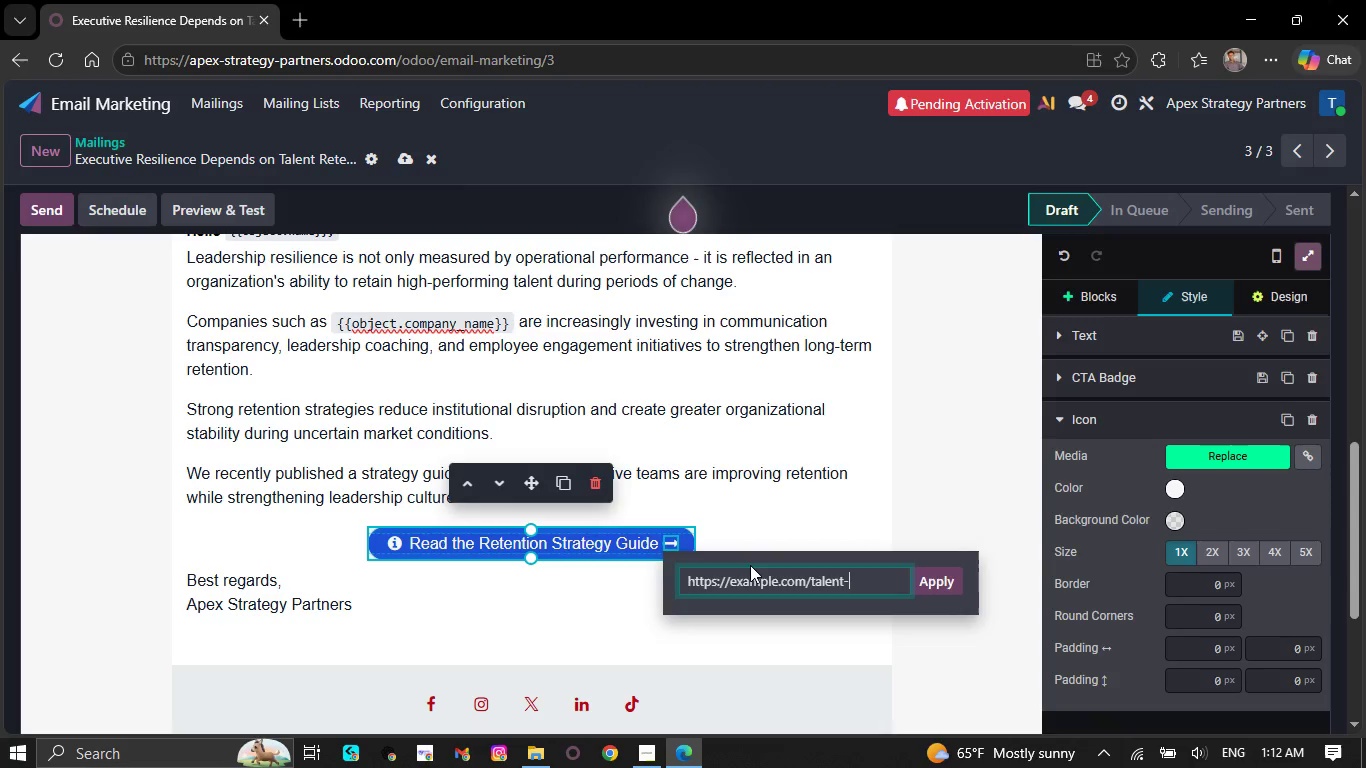 
type(retention-guide)
 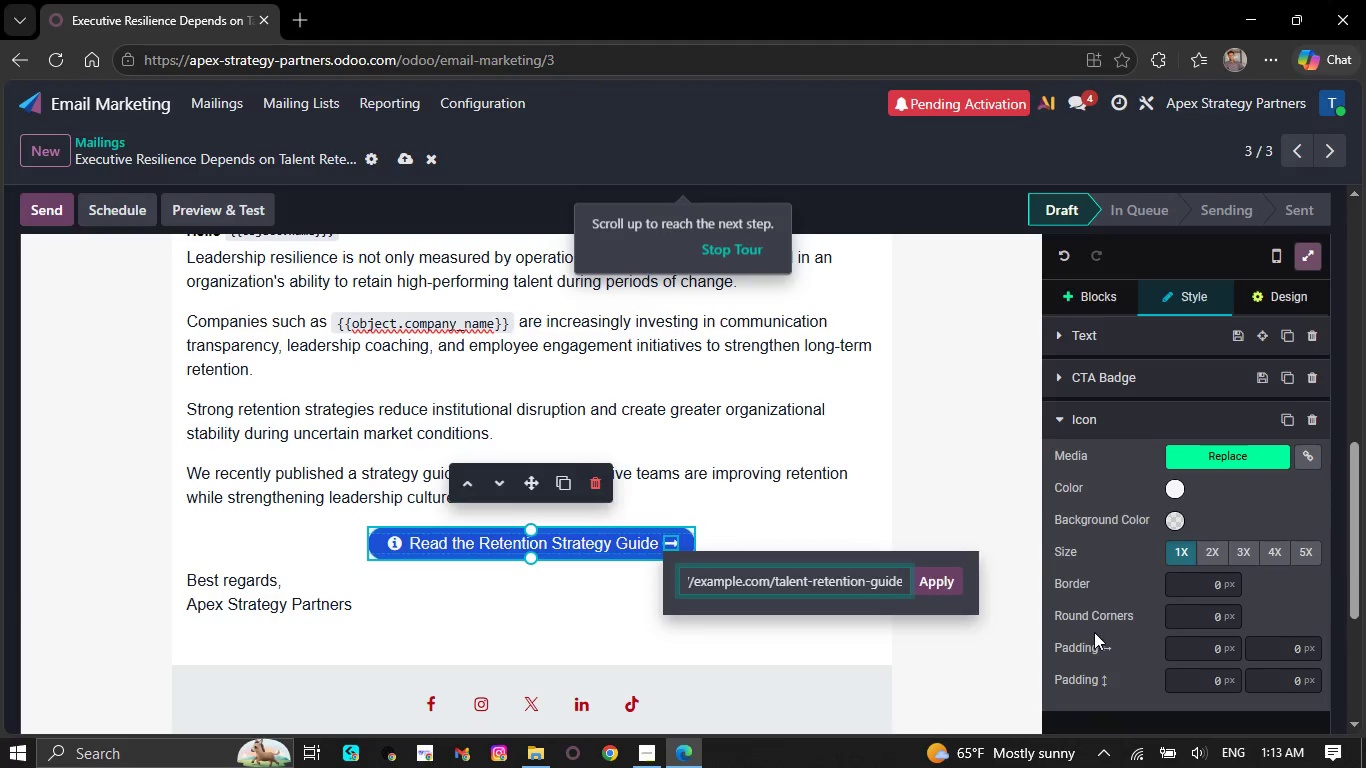 
left_click([944, 569])
 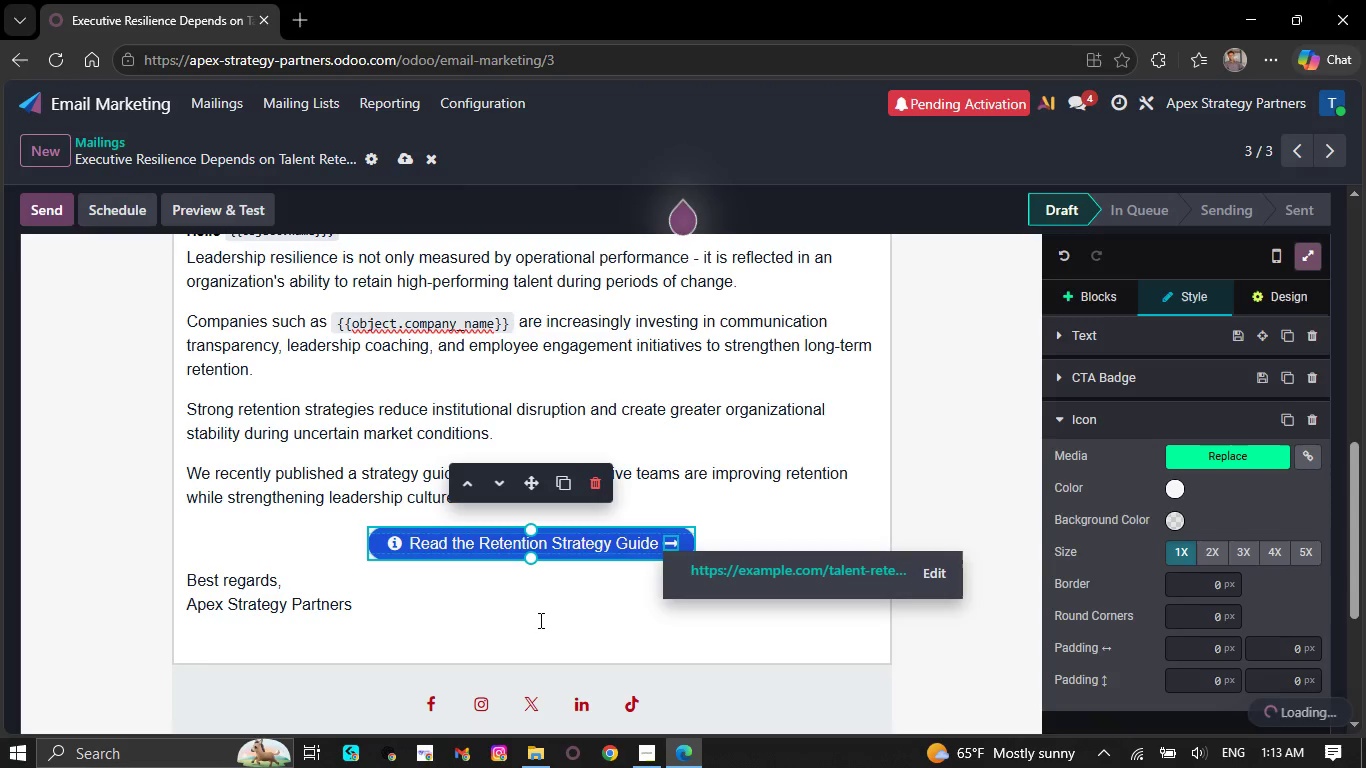 
left_click([518, 617])
 